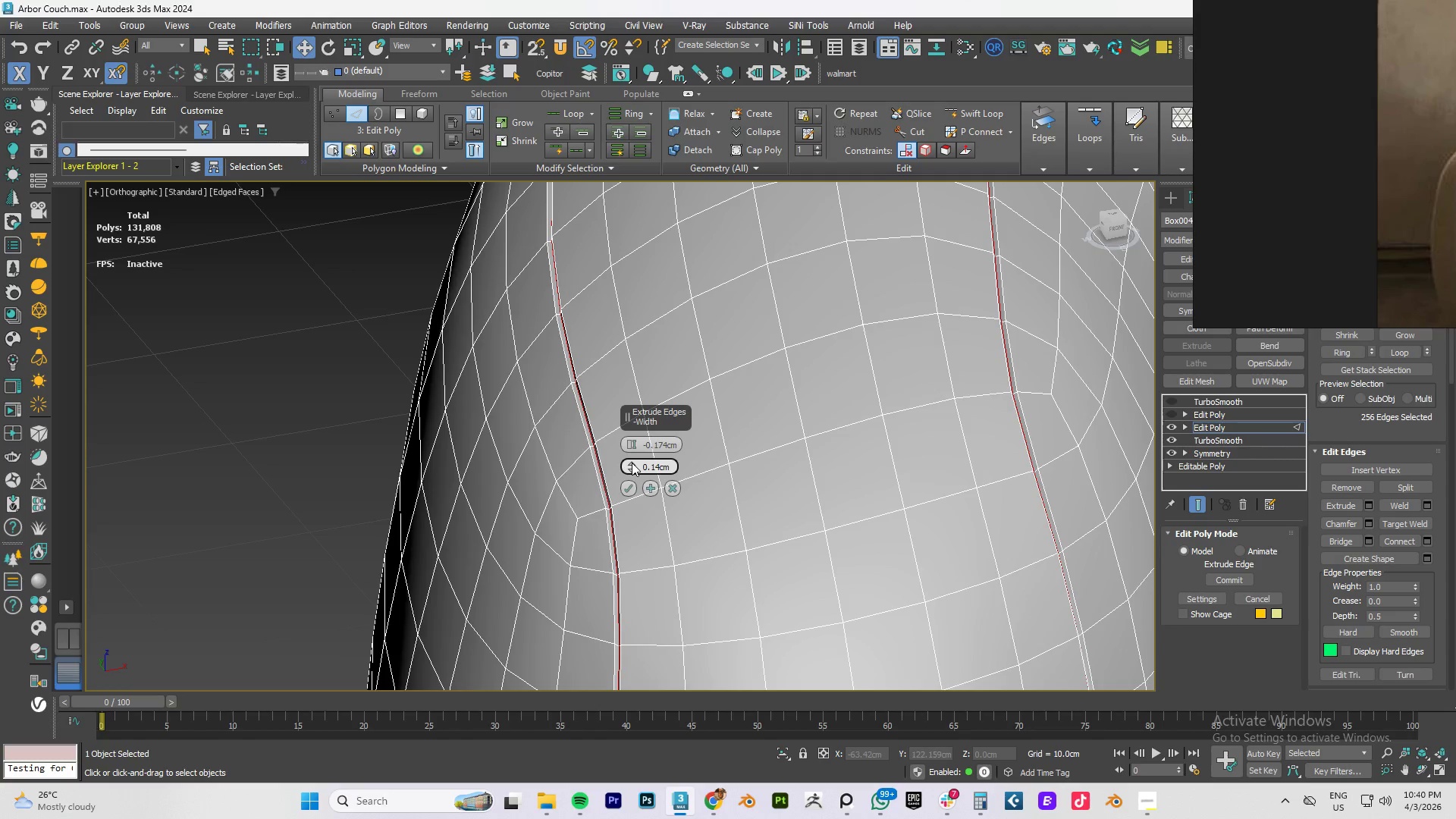 
double_click([632, 463])
 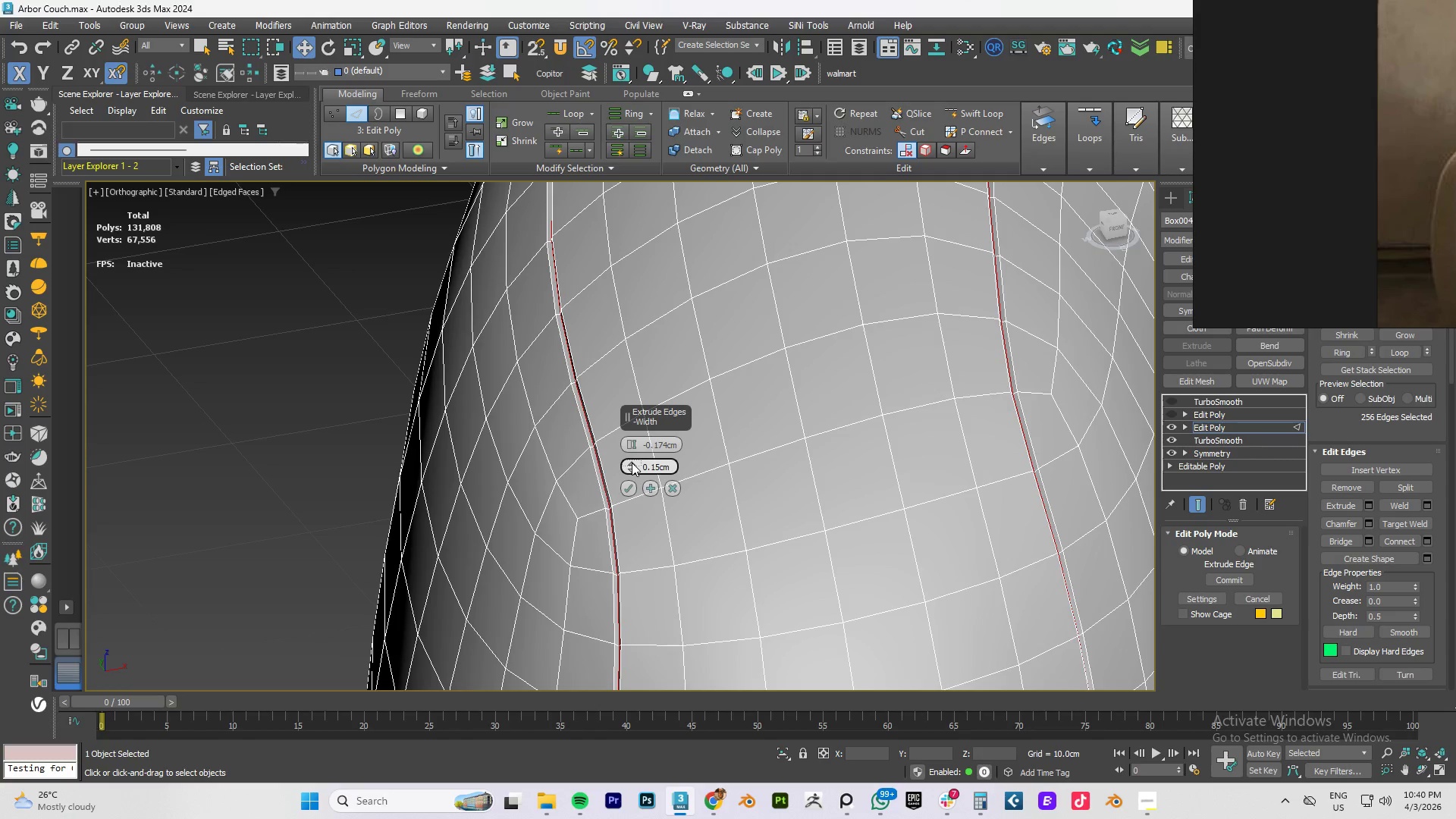 
triple_click([632, 463])
 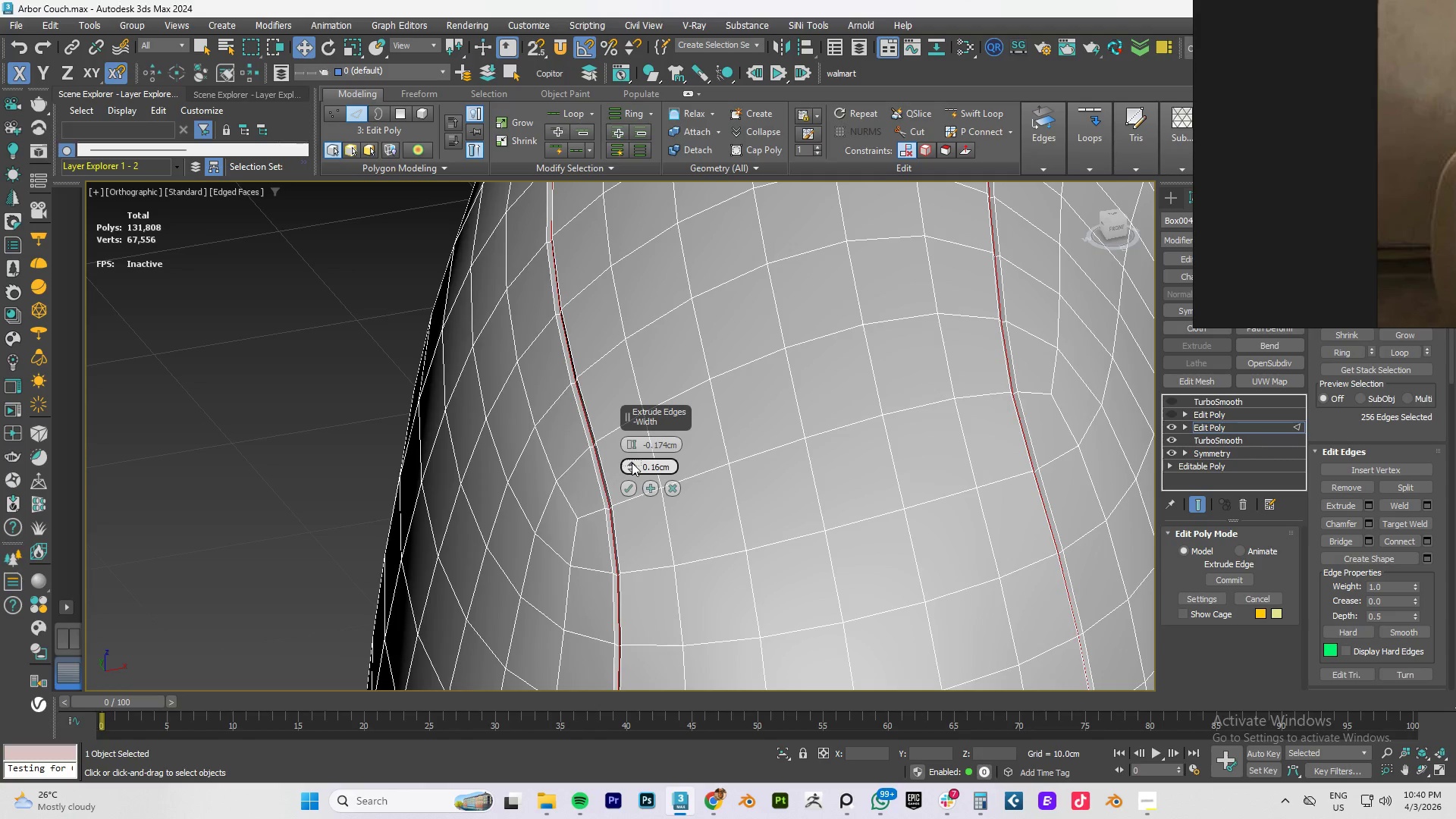 
triple_click([632, 463])
 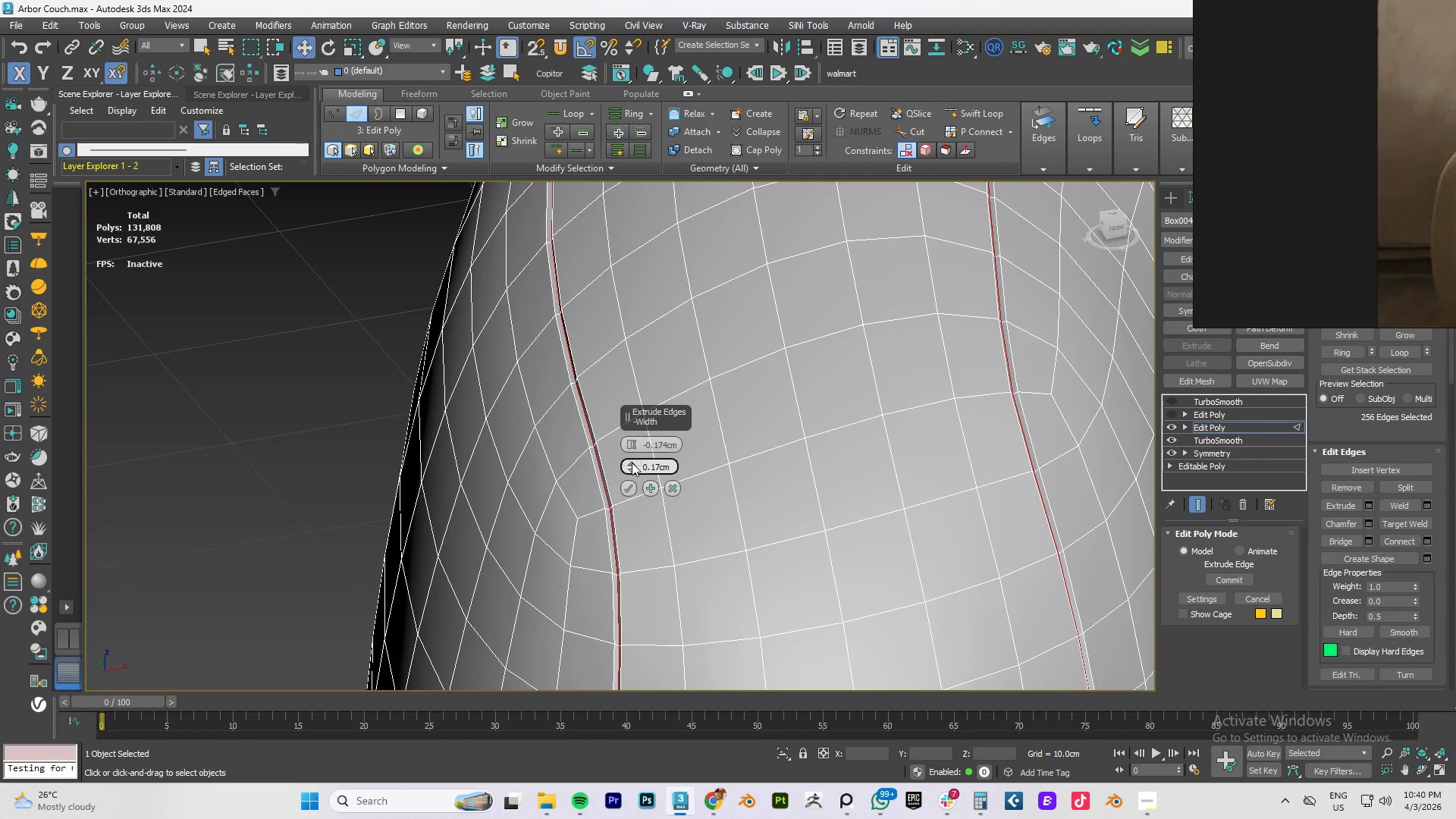 
triple_click([632, 463])
 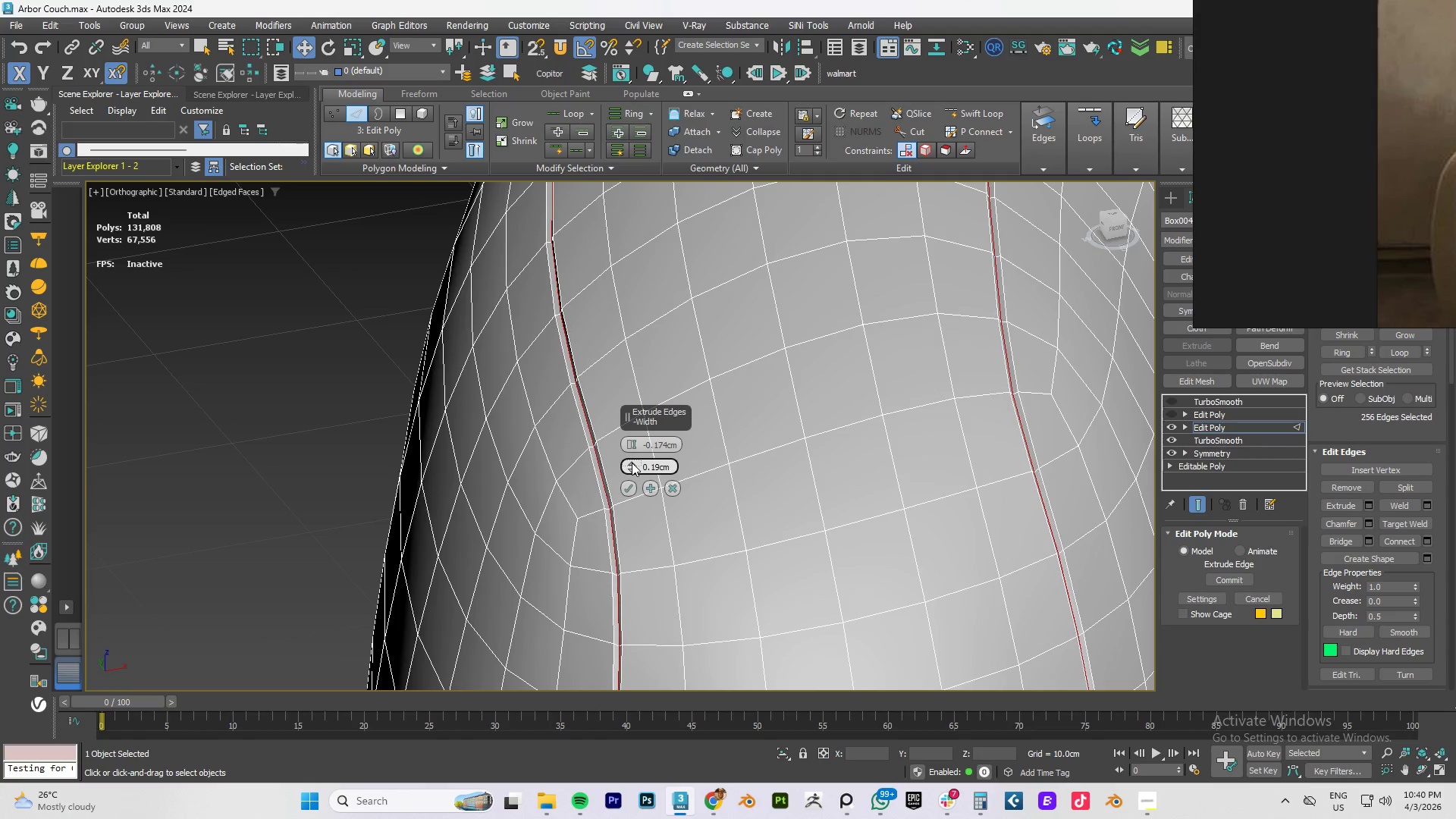 
triple_click([632, 463])
 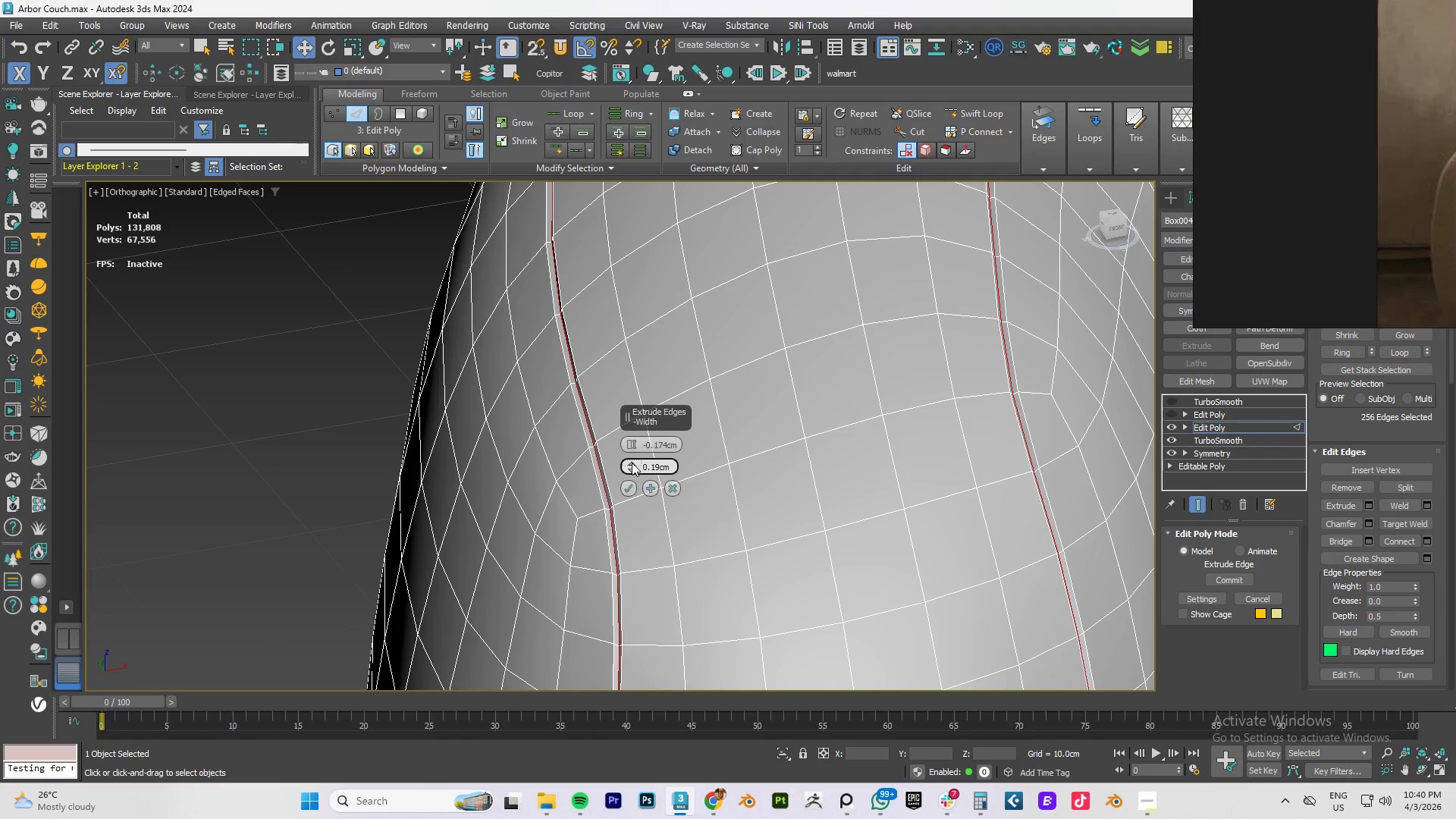 
triple_click([632, 463])
 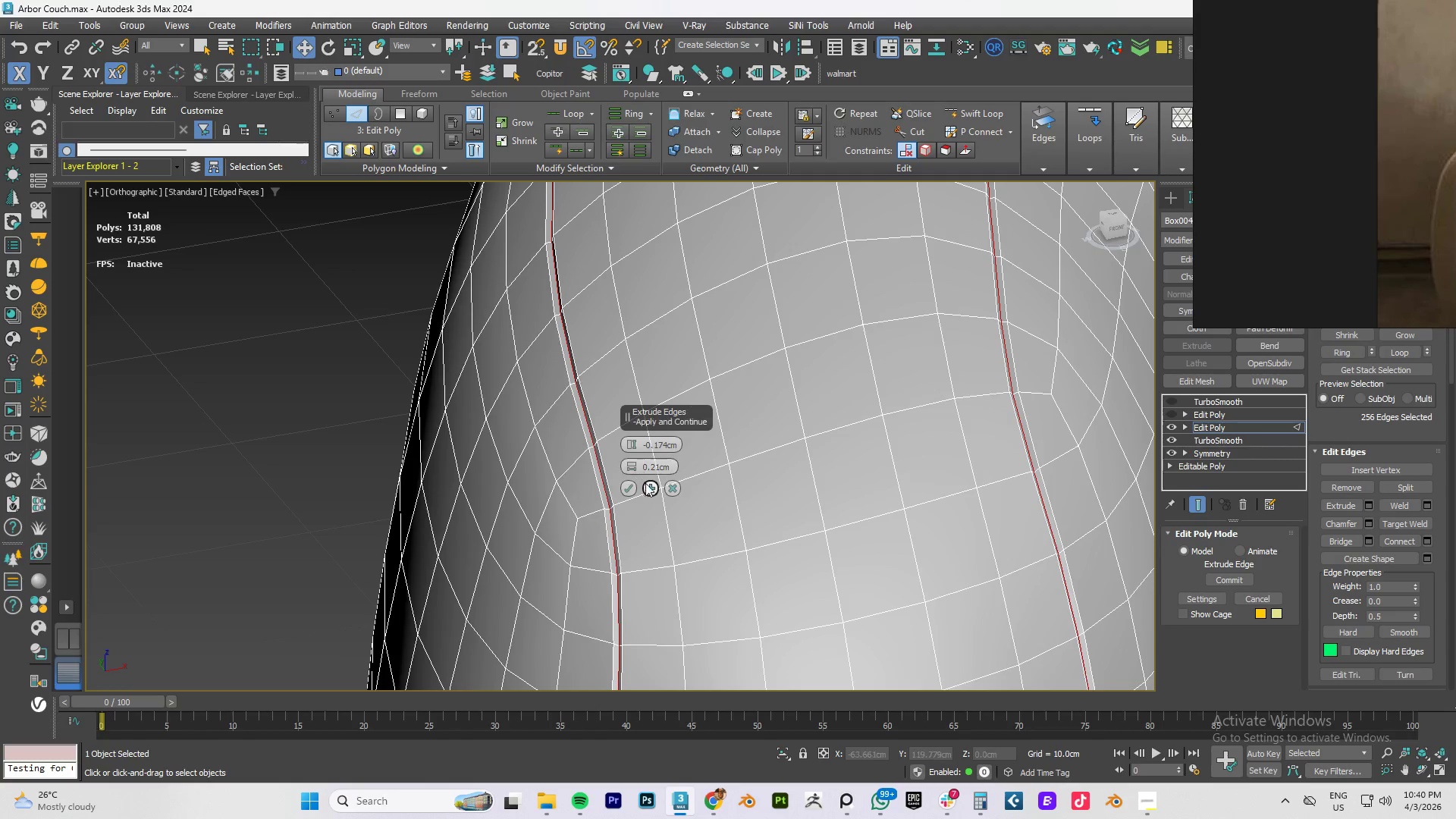 
left_click([649, 491])
 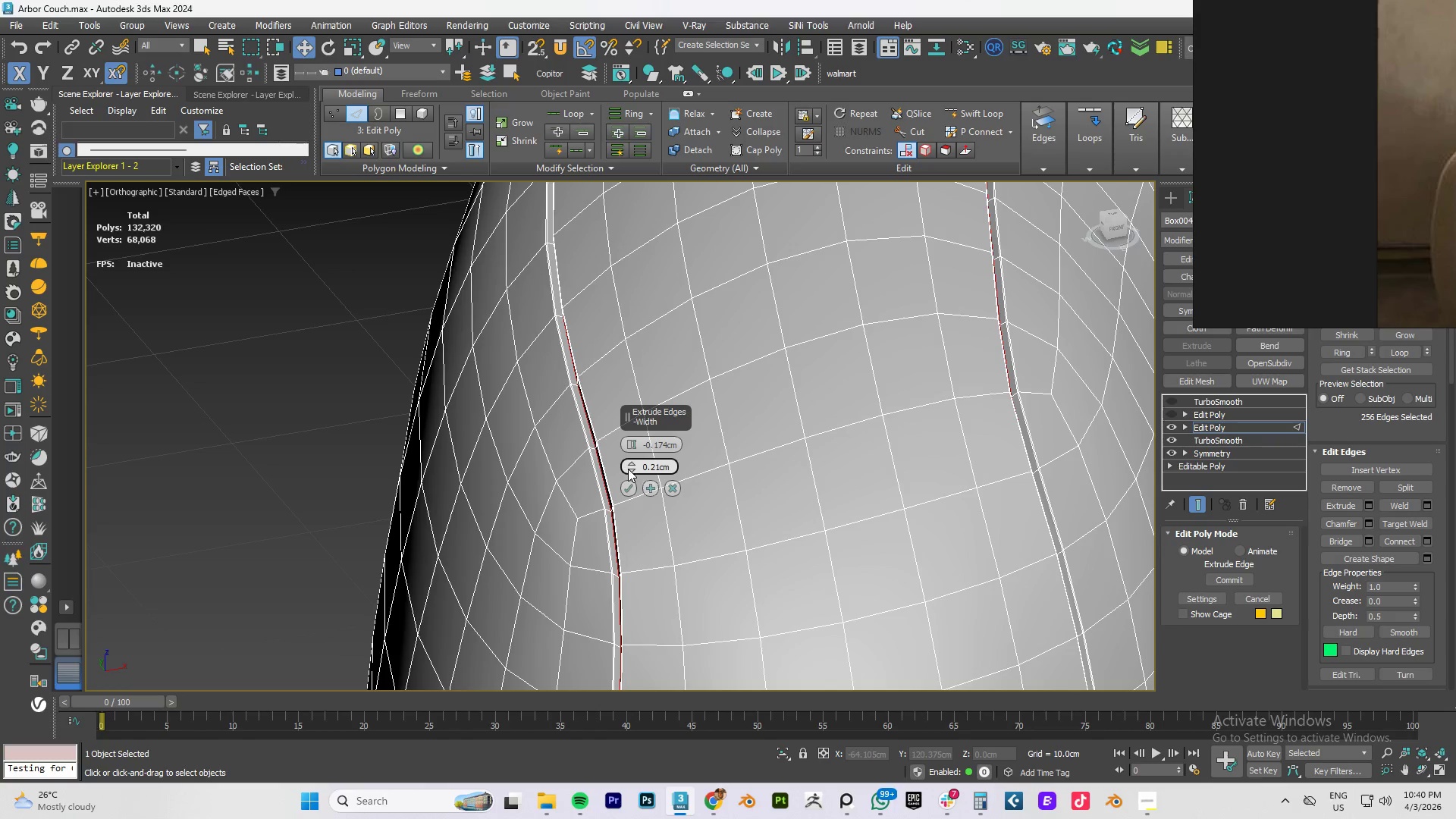 
left_click_drag(start_coordinate=[629, 464], to_coordinate=[633, 466])
 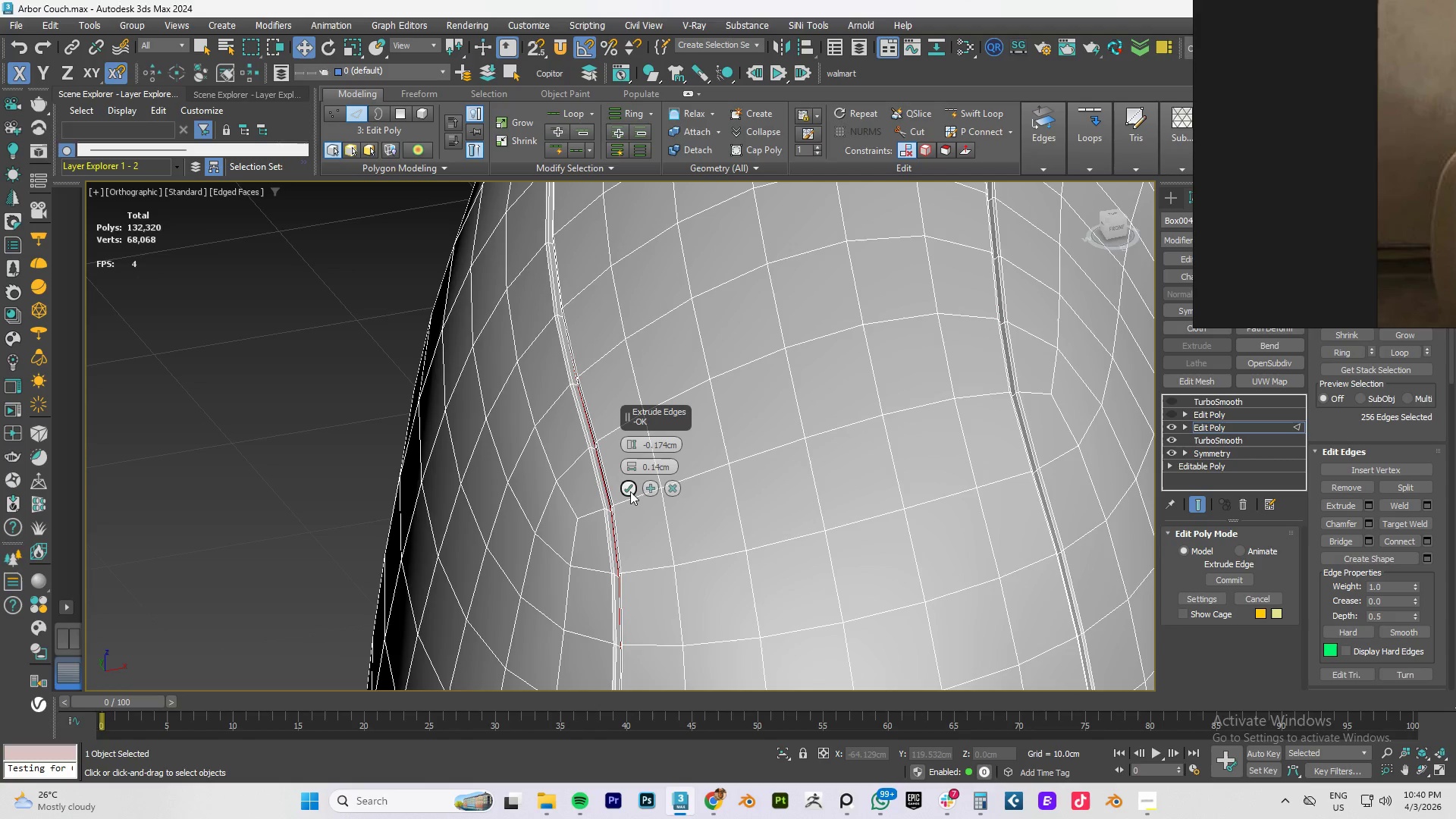 
left_click([630, 491])
 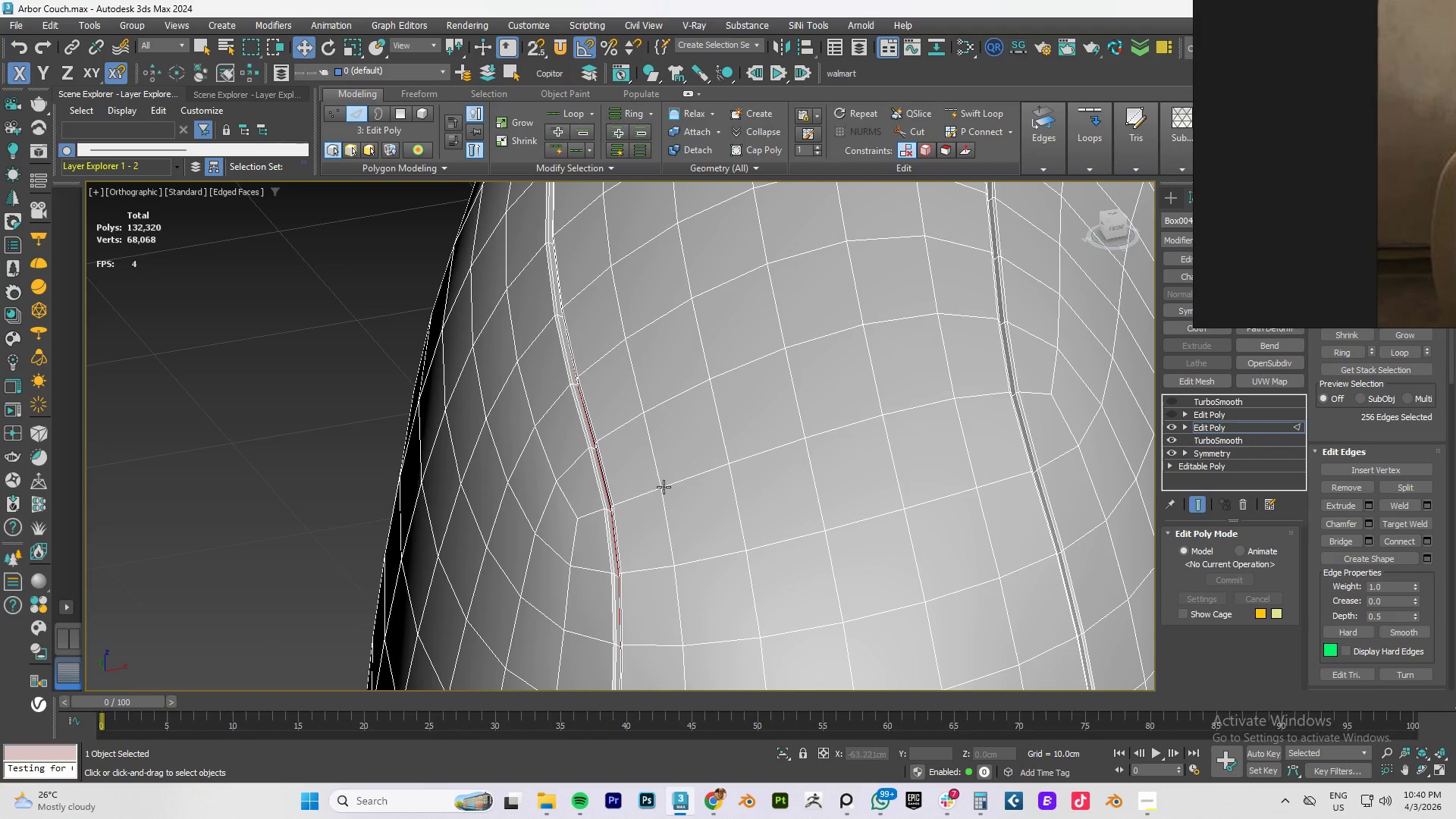 
scroll: coordinate [1111, 451], scroll_direction: down, amount: 6.0
 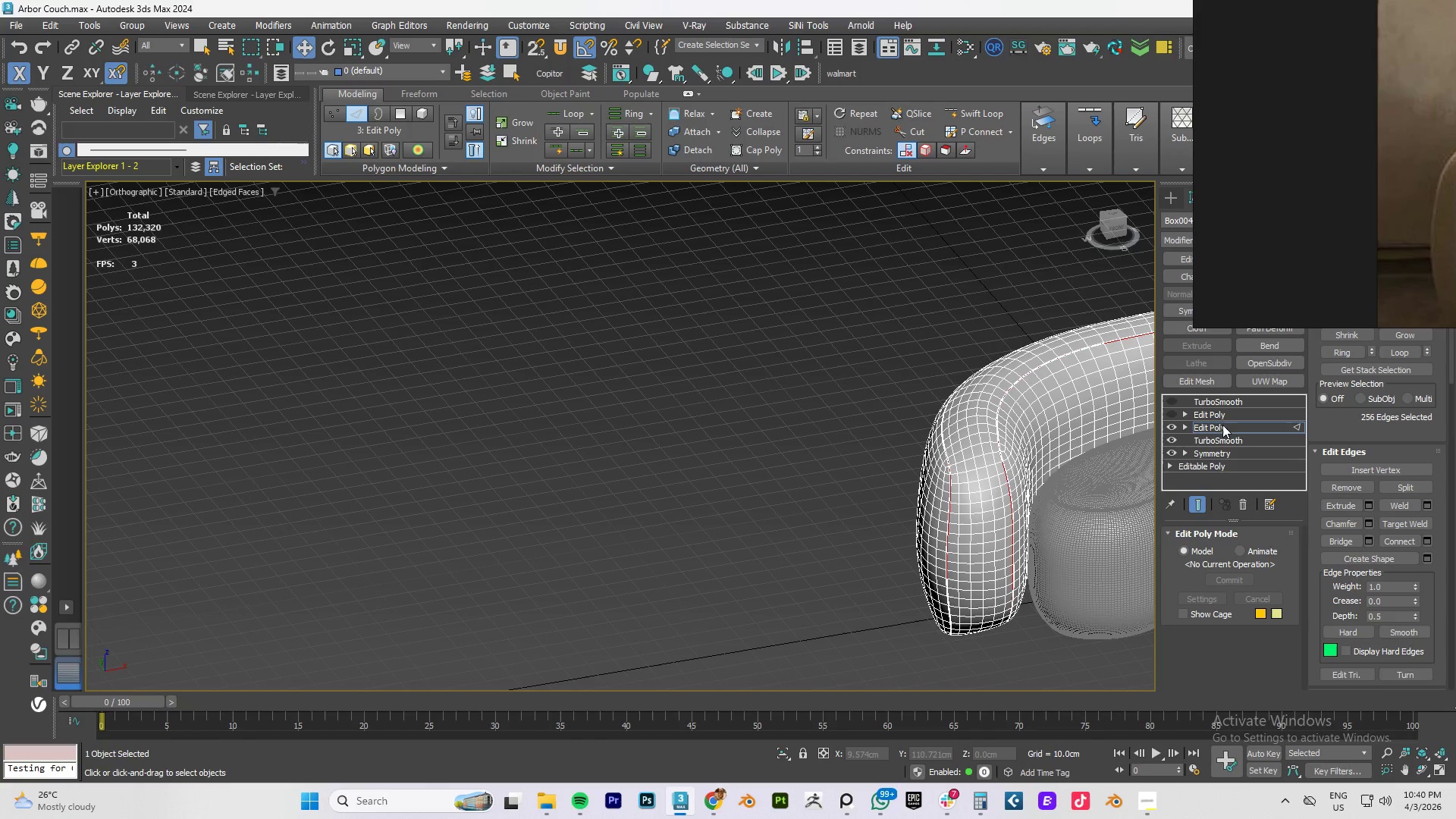 
left_click([1212, 426])
 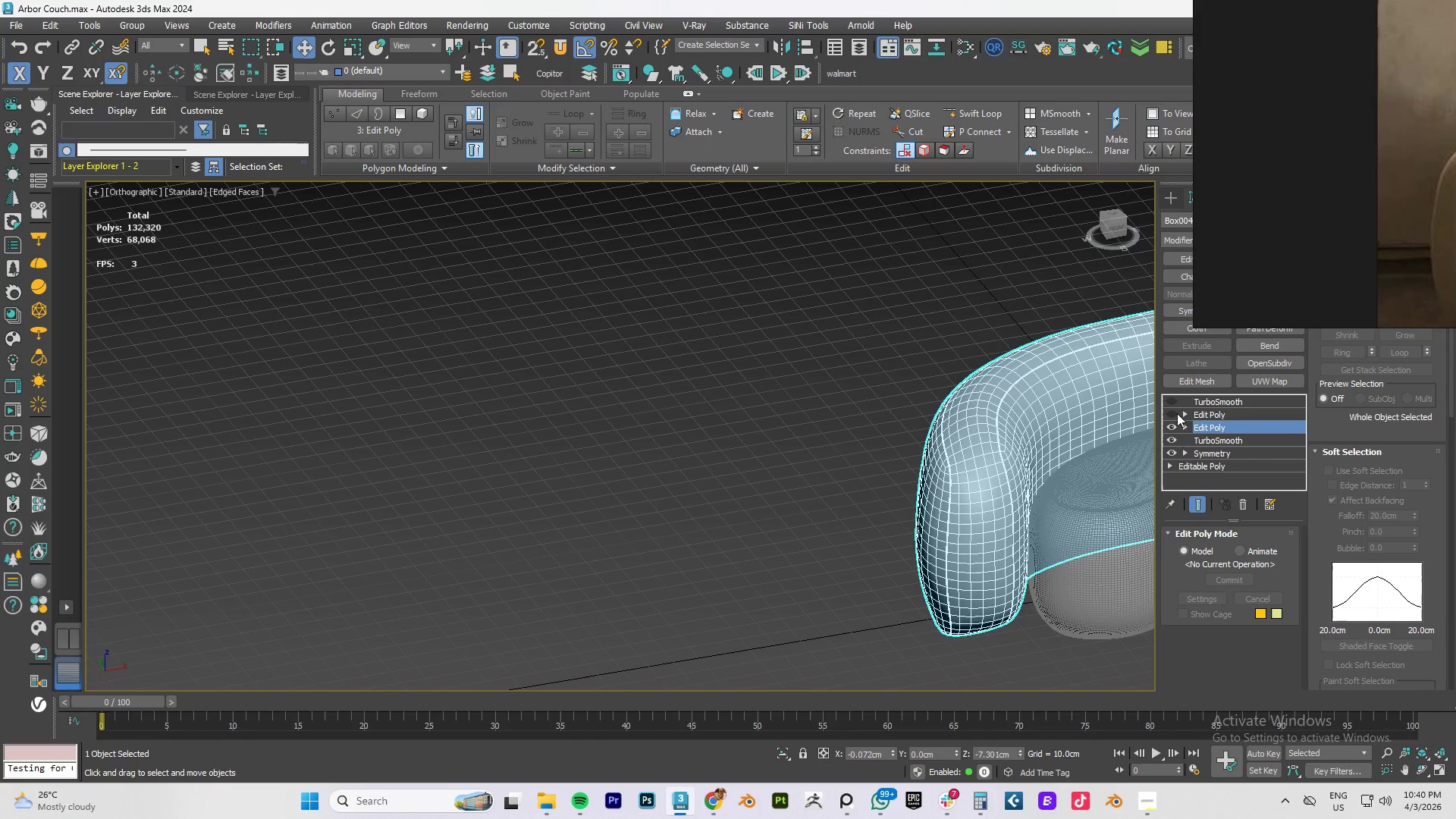 
left_click([1175, 413])
 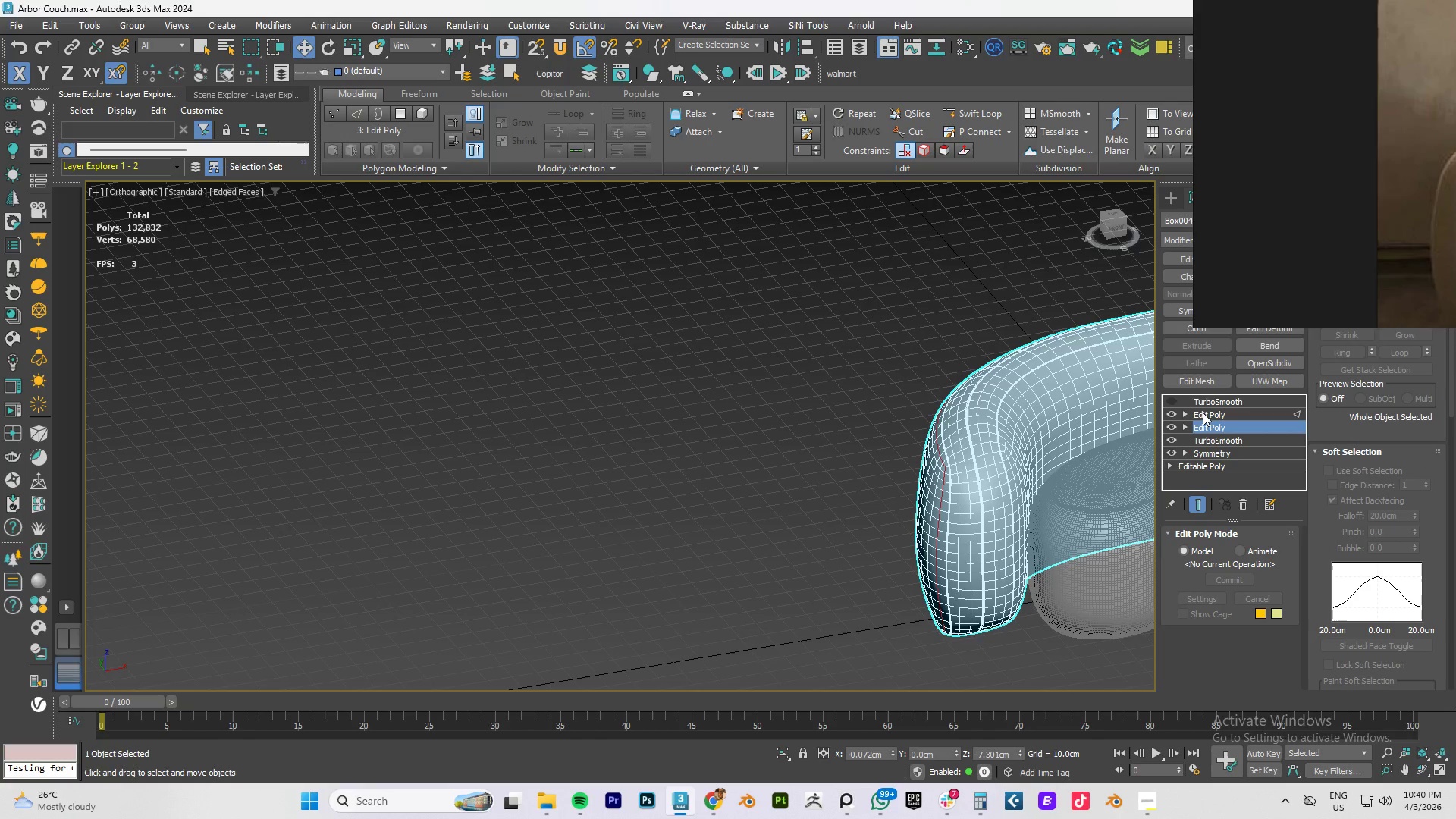 
left_click([1207, 413])
 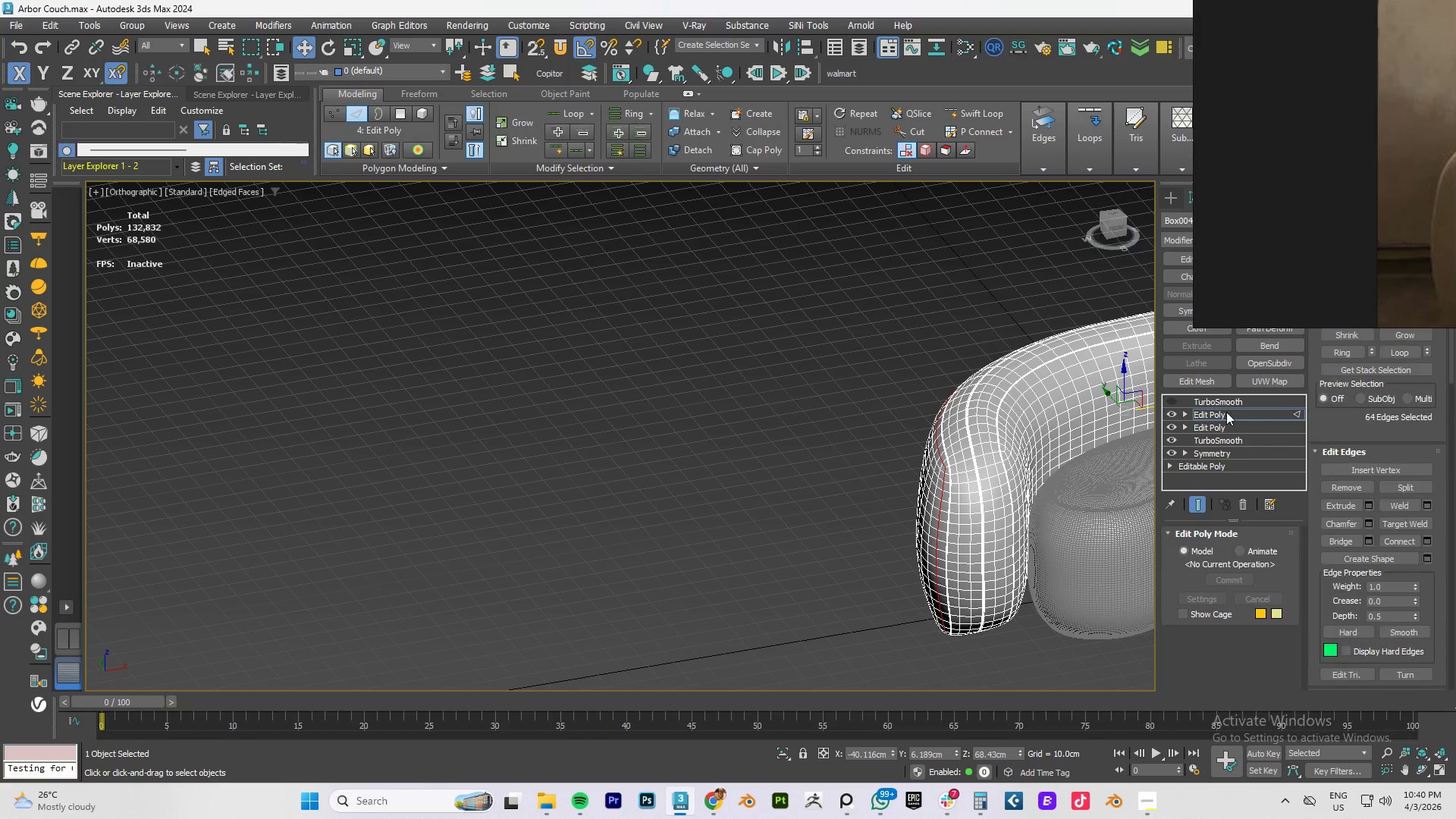 
left_click([1210, 413])
 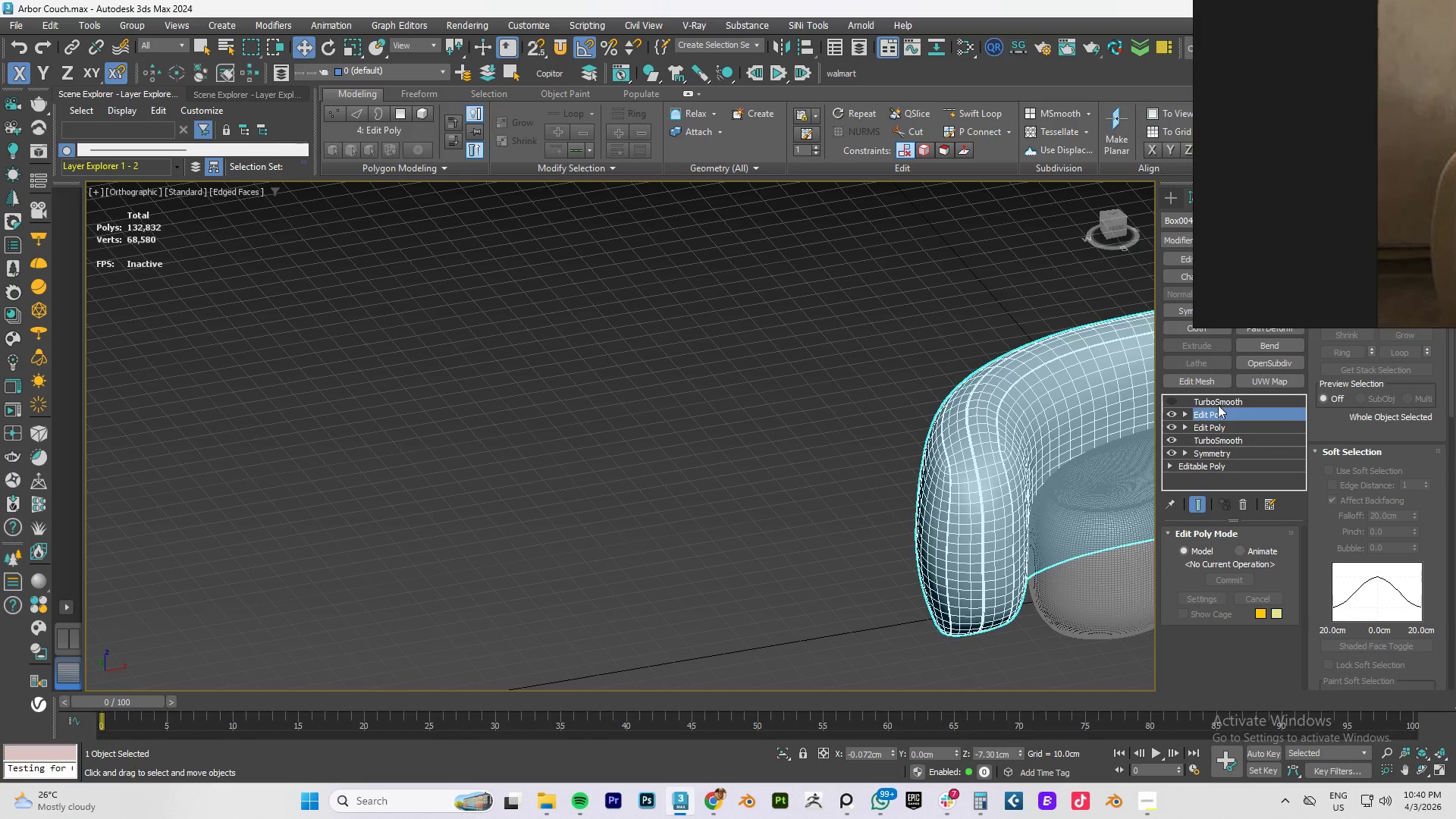 
left_click([1214, 401])
 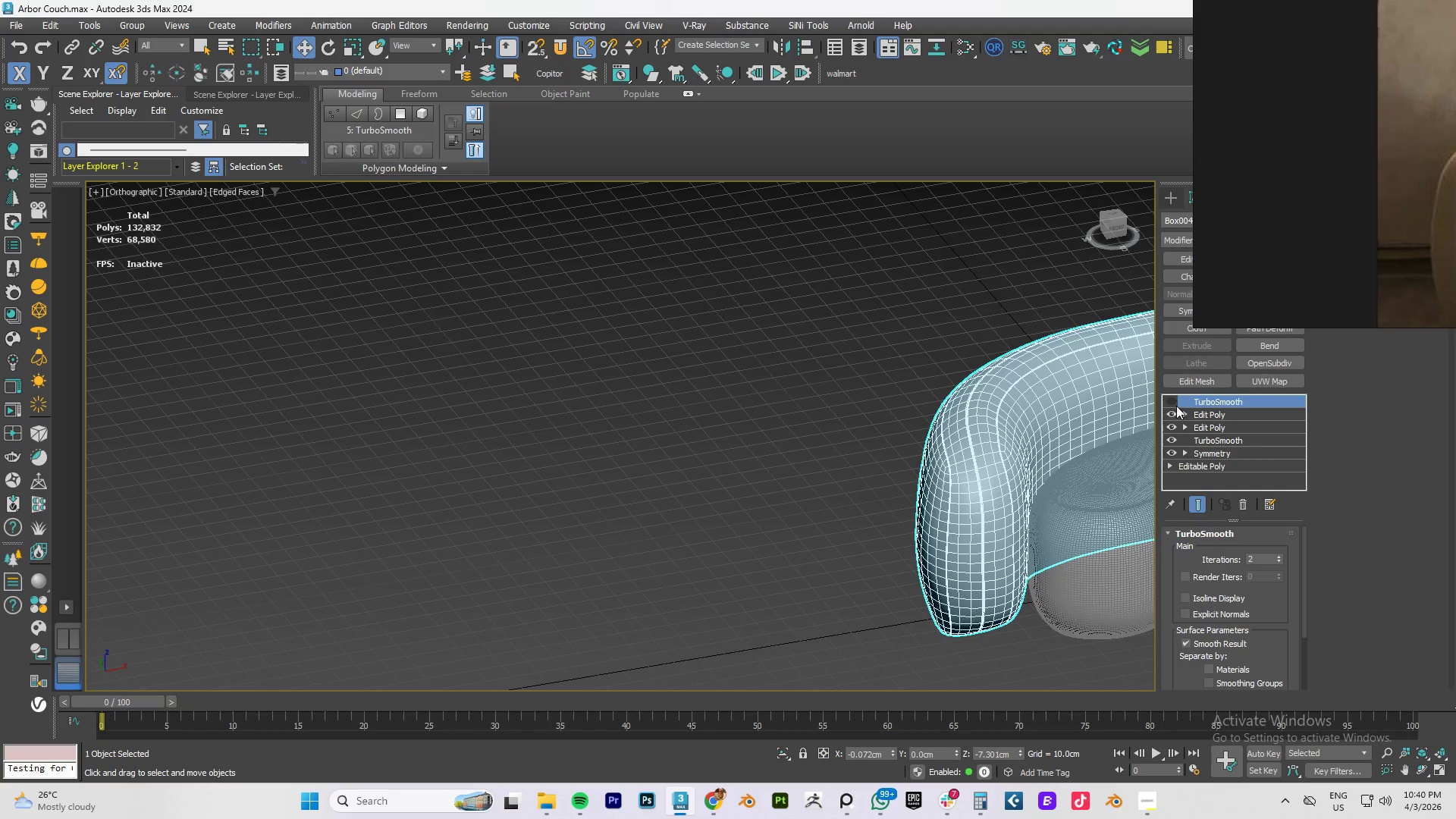 
left_click([1169, 403])
 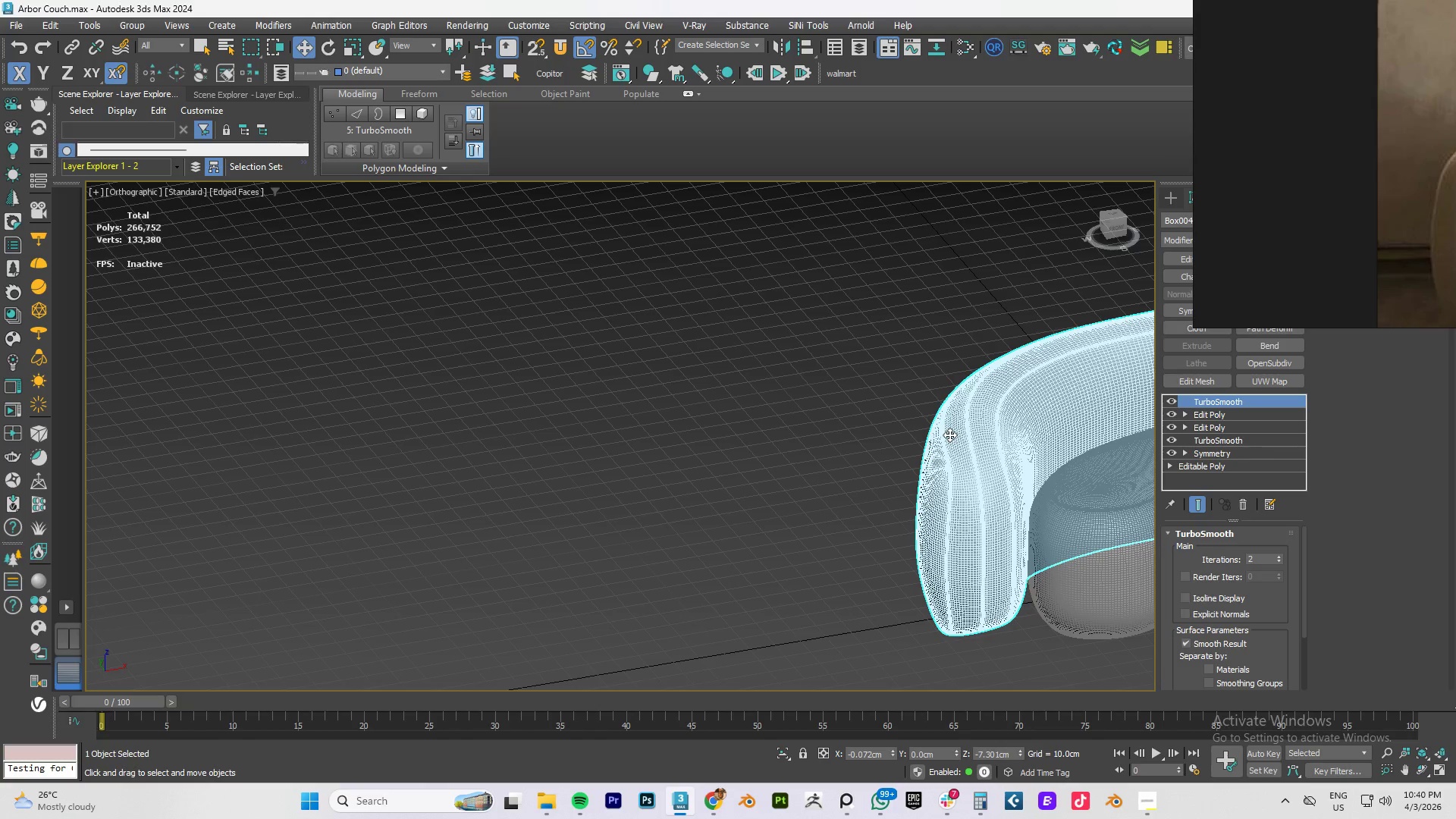 
key(F4)
 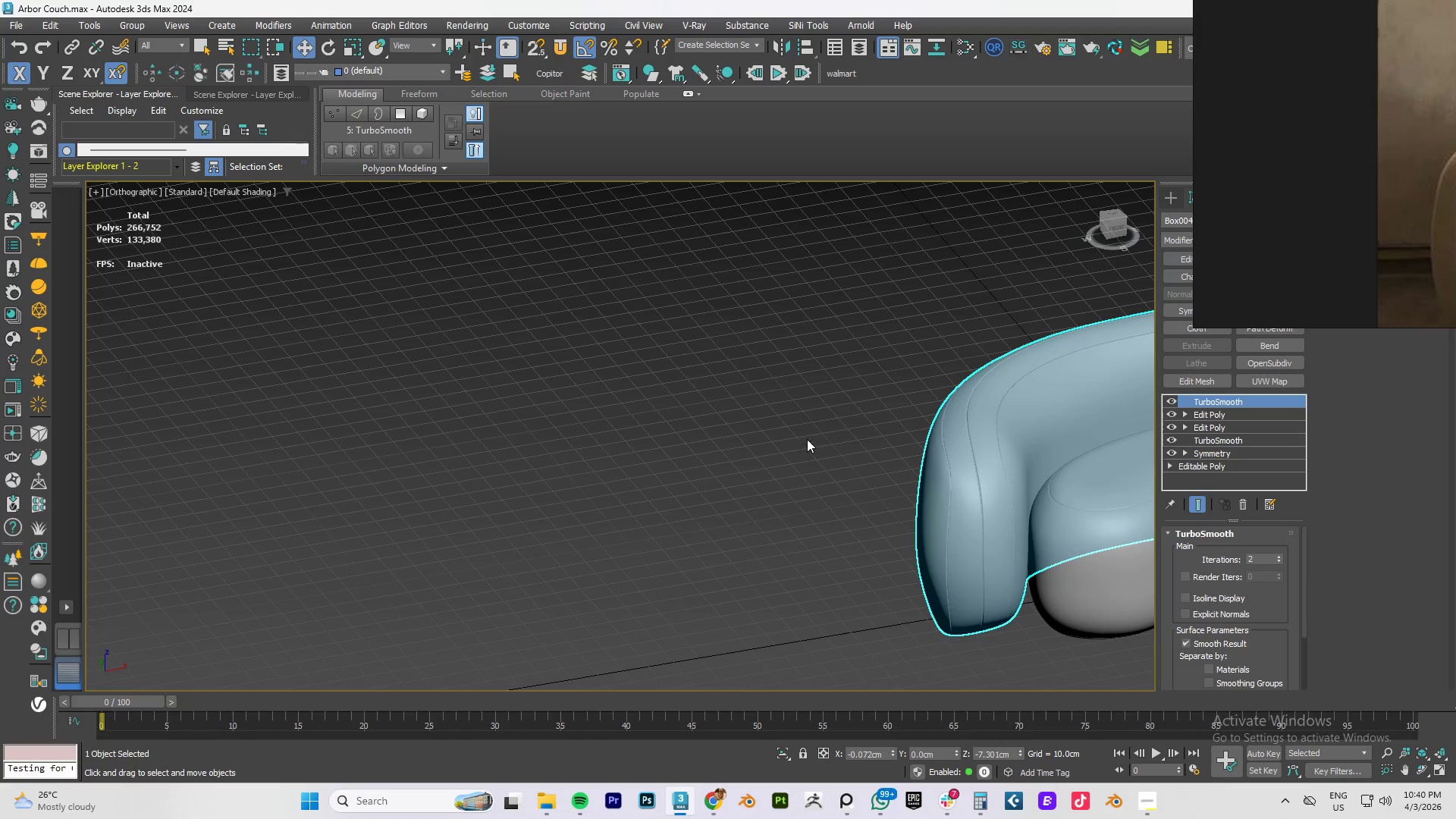 
scroll: coordinate [807, 439], scroll_direction: down, amount: 1.0
 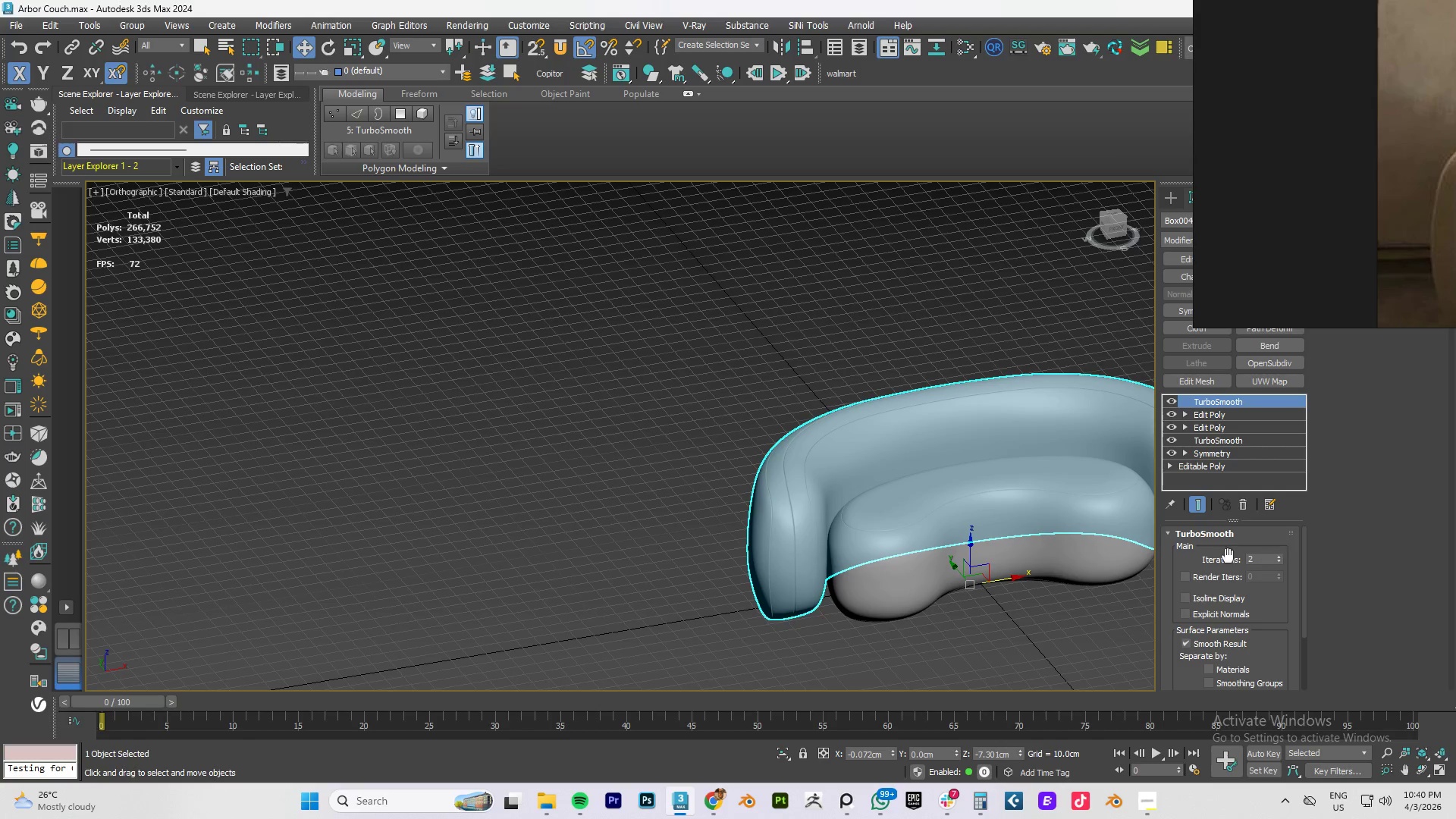 
scroll: coordinate [751, 494], scroll_direction: up, amount: 5.0
 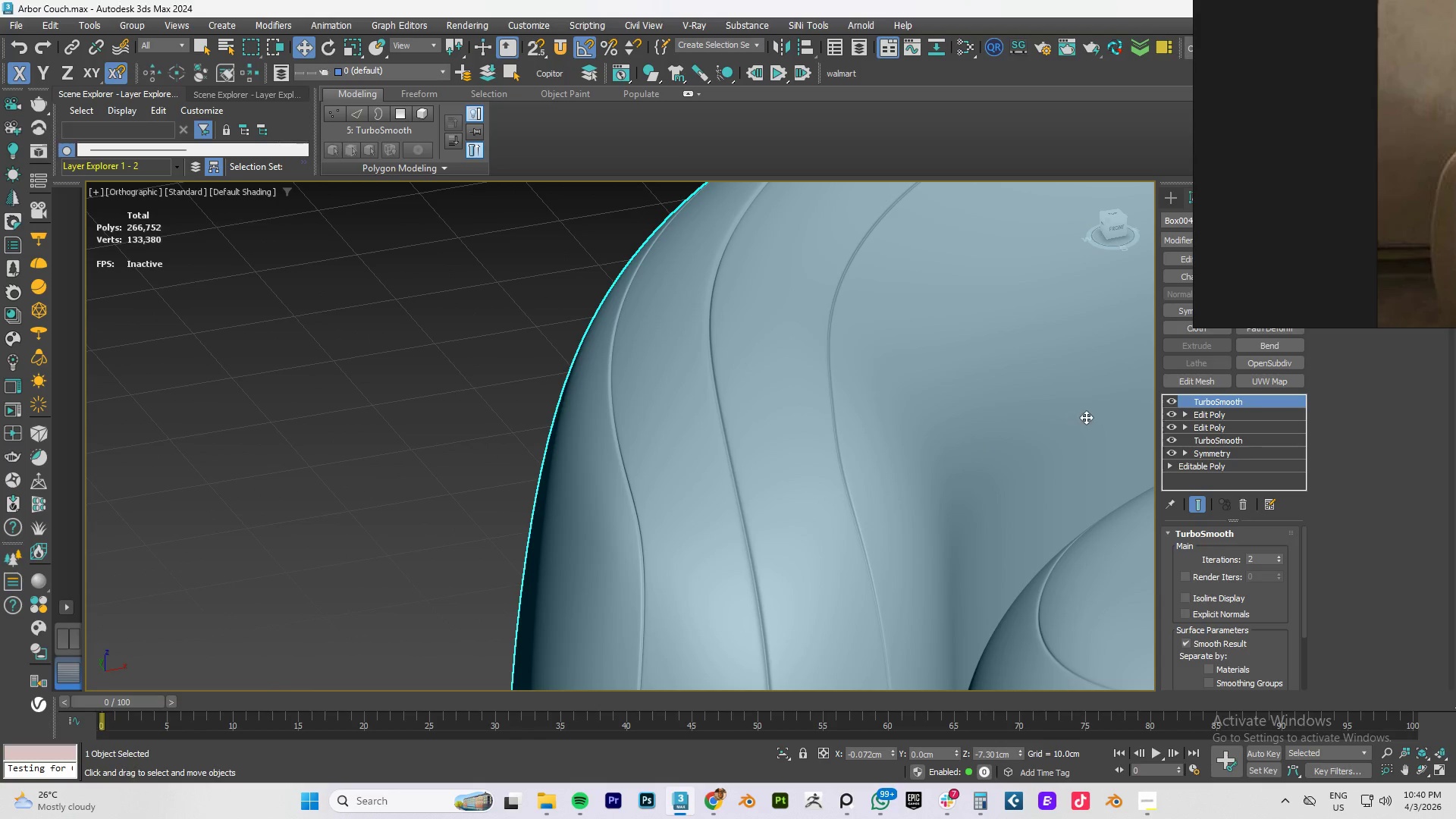 
scroll: coordinate [861, 424], scroll_direction: down, amount: 3.0
 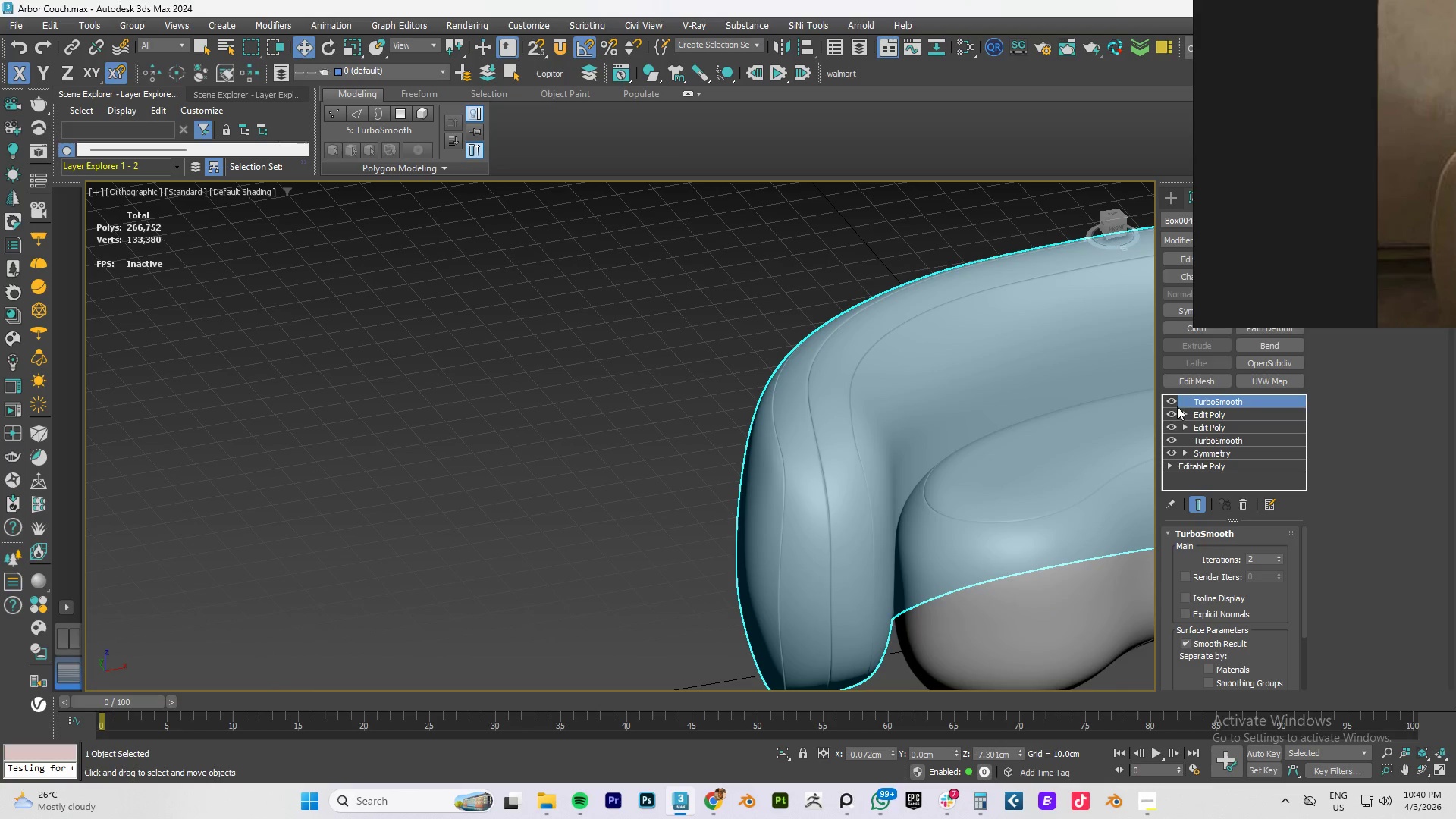 
left_click([1172, 413])
 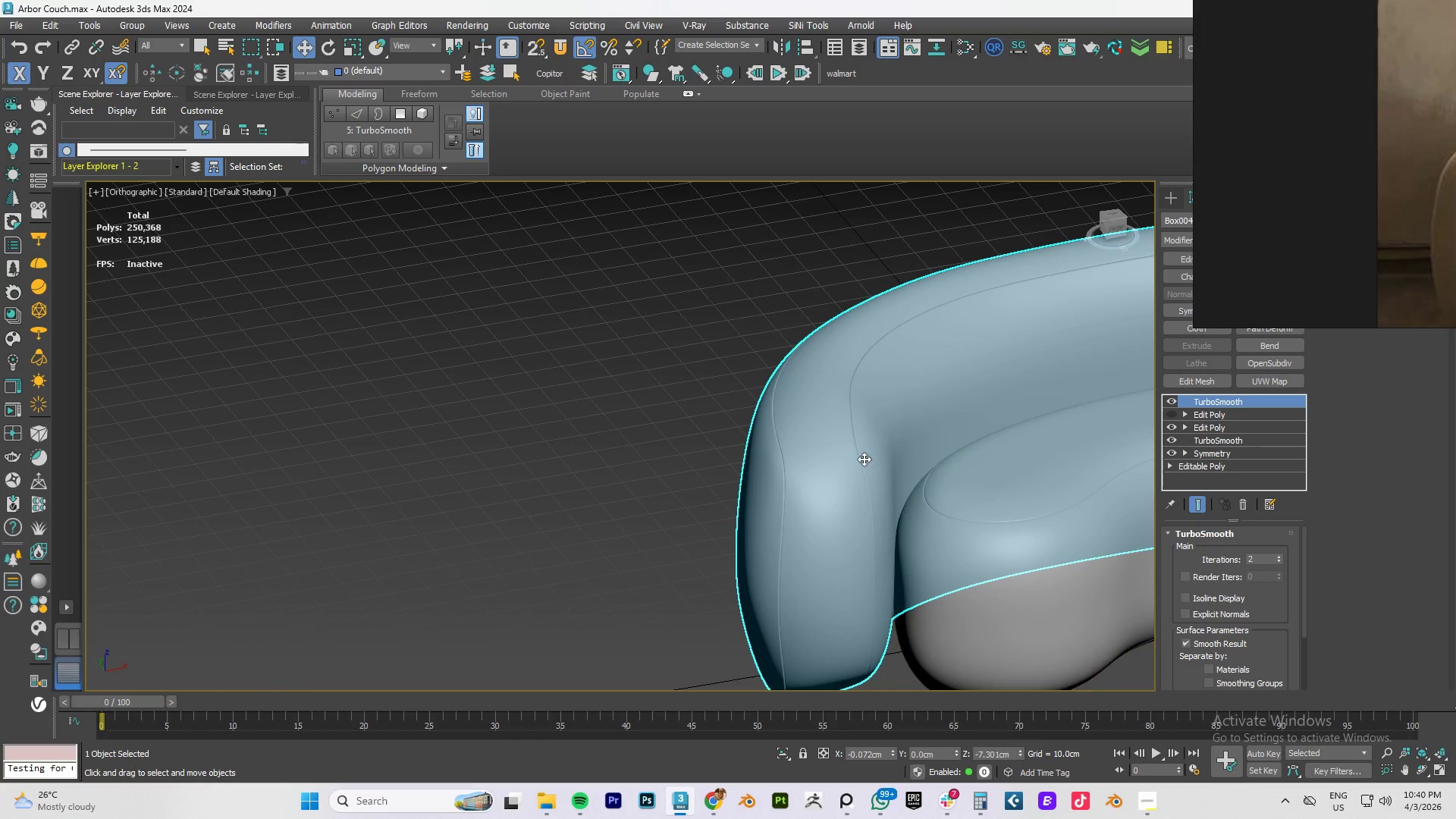 
hold_key(key=AltLeft, duration=0.61)
 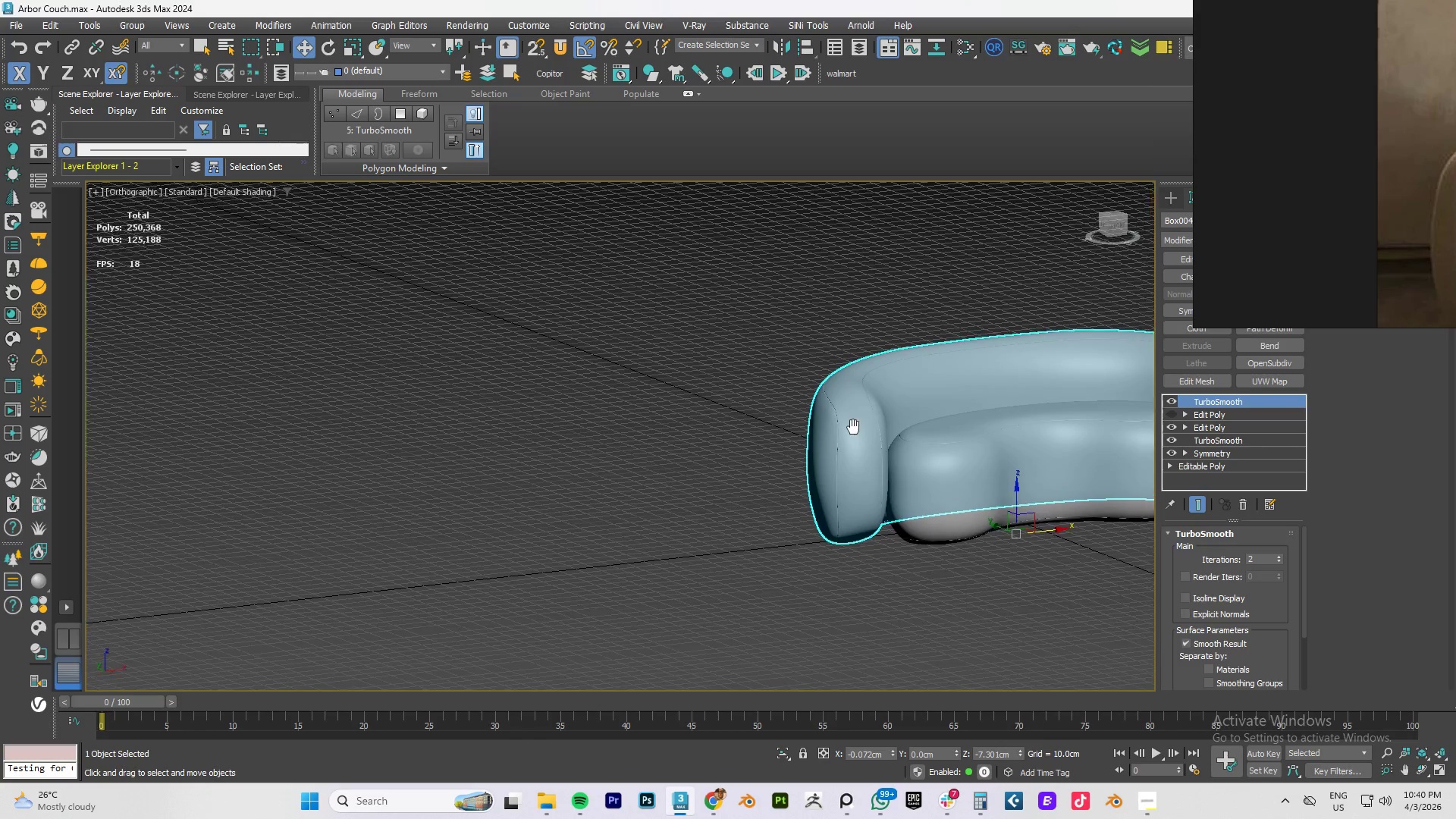 
hold_key(key=AltLeft, duration=1.5)
scroll: coordinate [874, 419], scroll_direction: down, amount: 2.0
 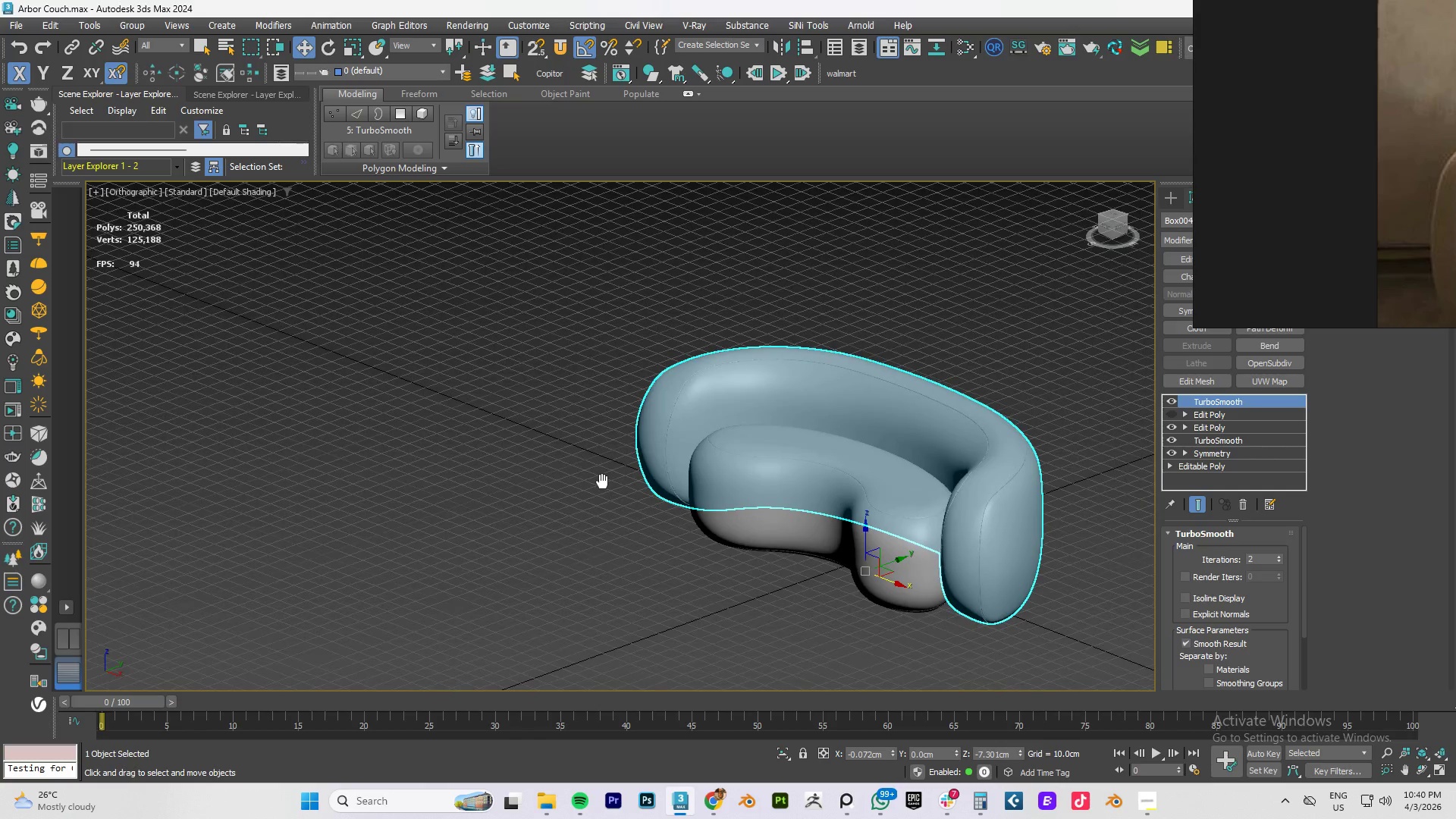 
hold_key(key=AltLeft, duration=0.78)
 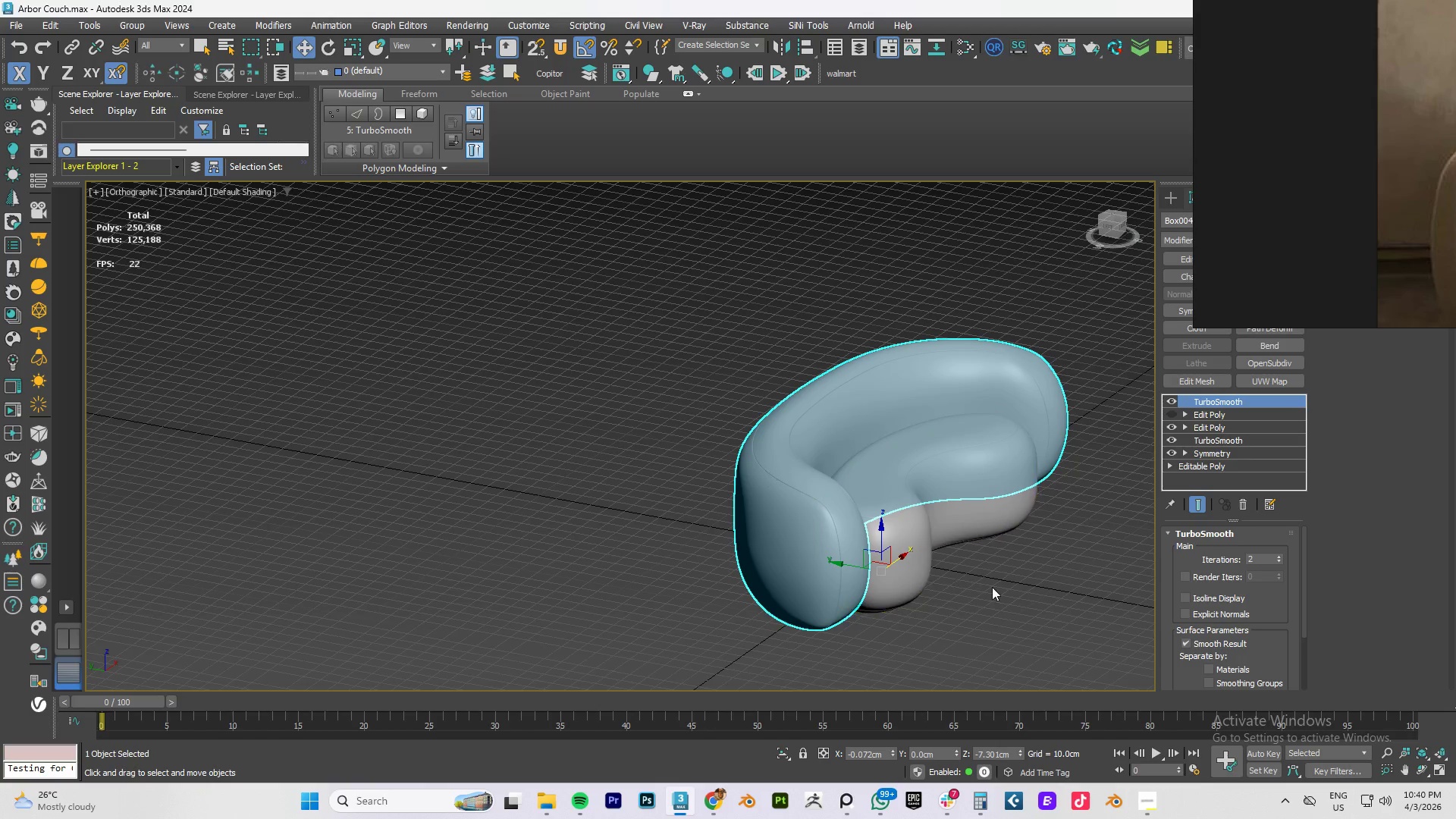 
left_click([992, 587])
 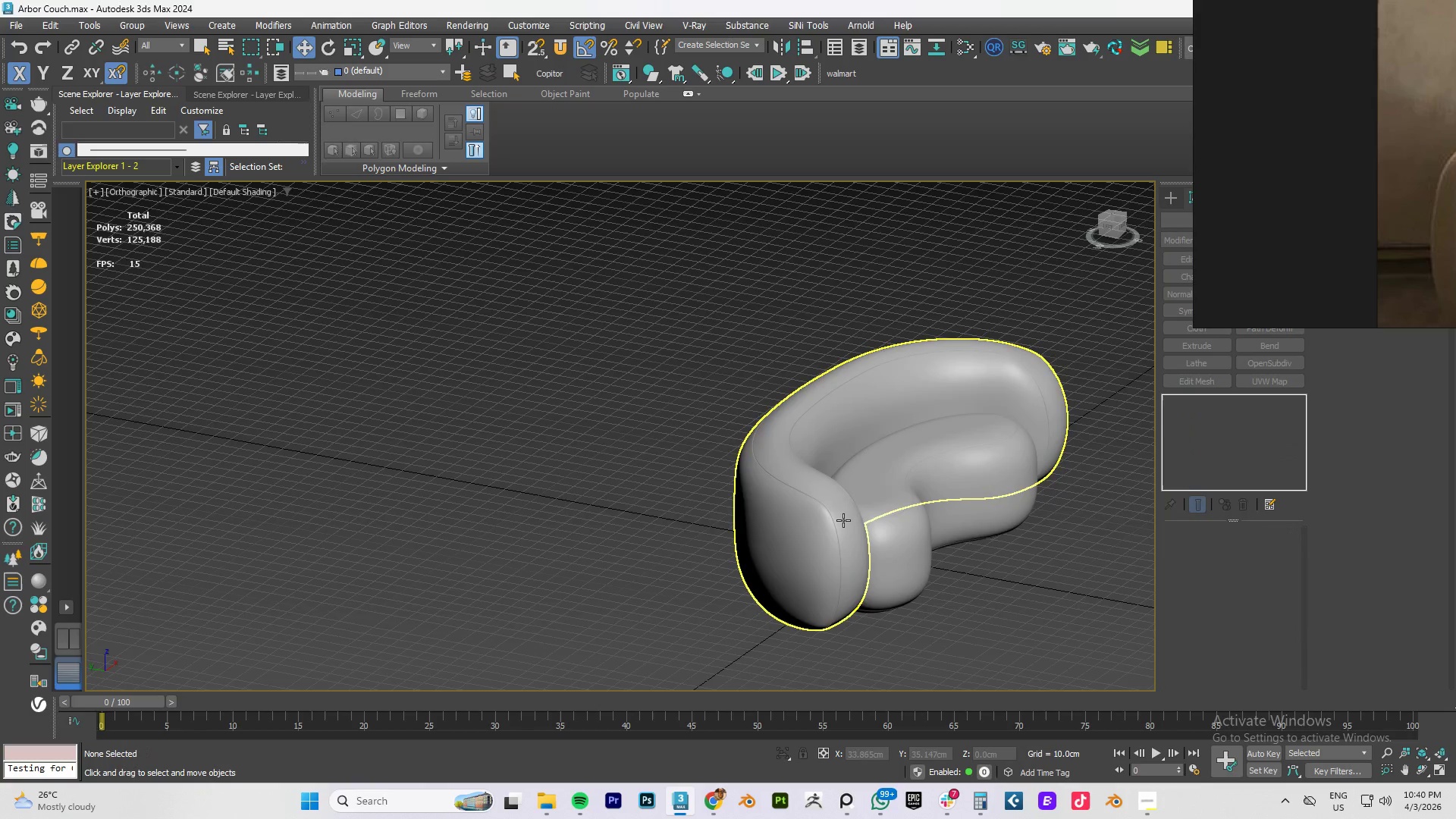 
scroll: coordinate [835, 508], scroll_direction: up, amount: 2.0
 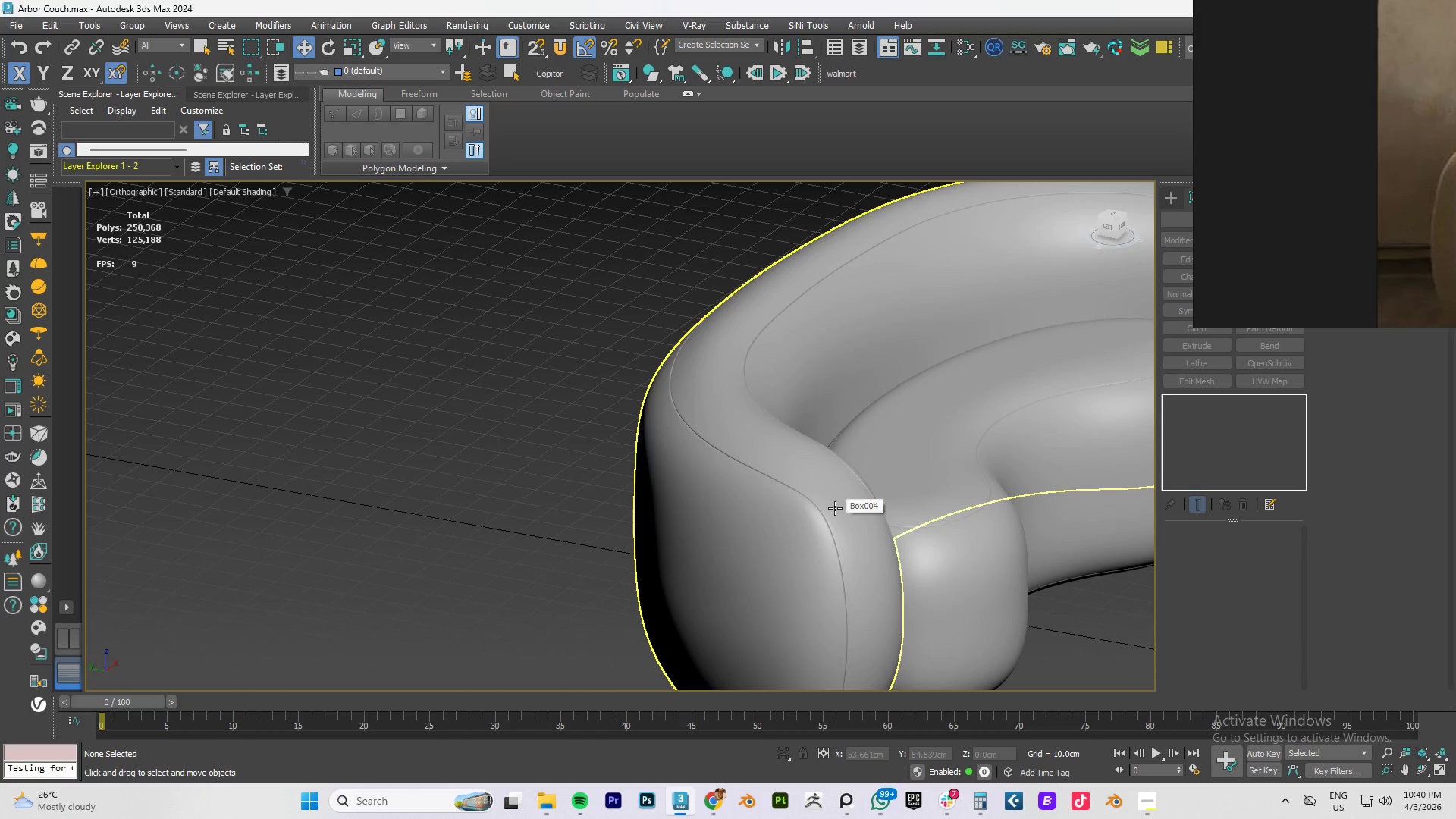 
scroll: coordinate [836, 504], scroll_direction: none, amount: 0.0
 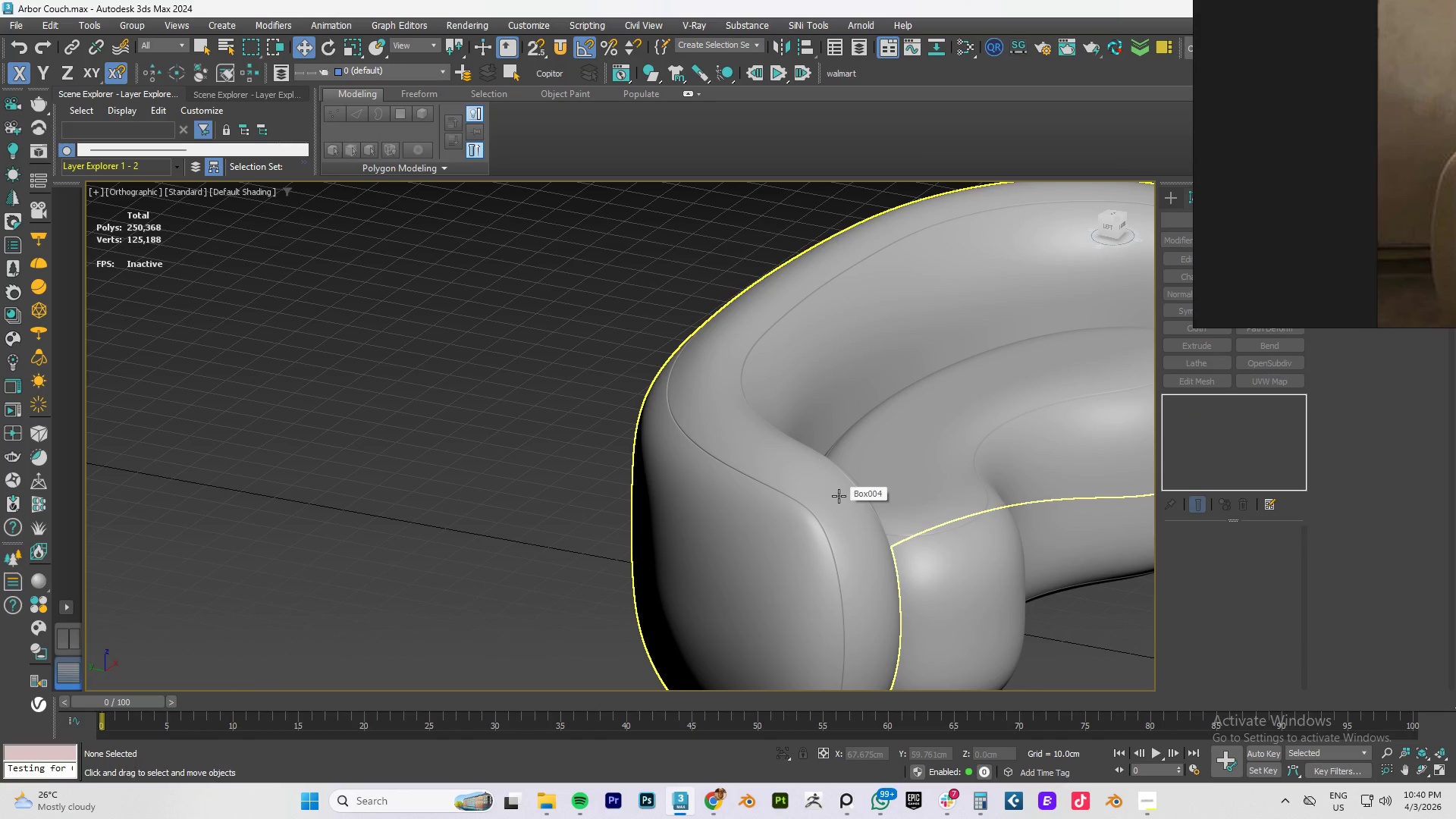 
scroll: coordinate [840, 495], scroll_direction: down, amount: 3.0
 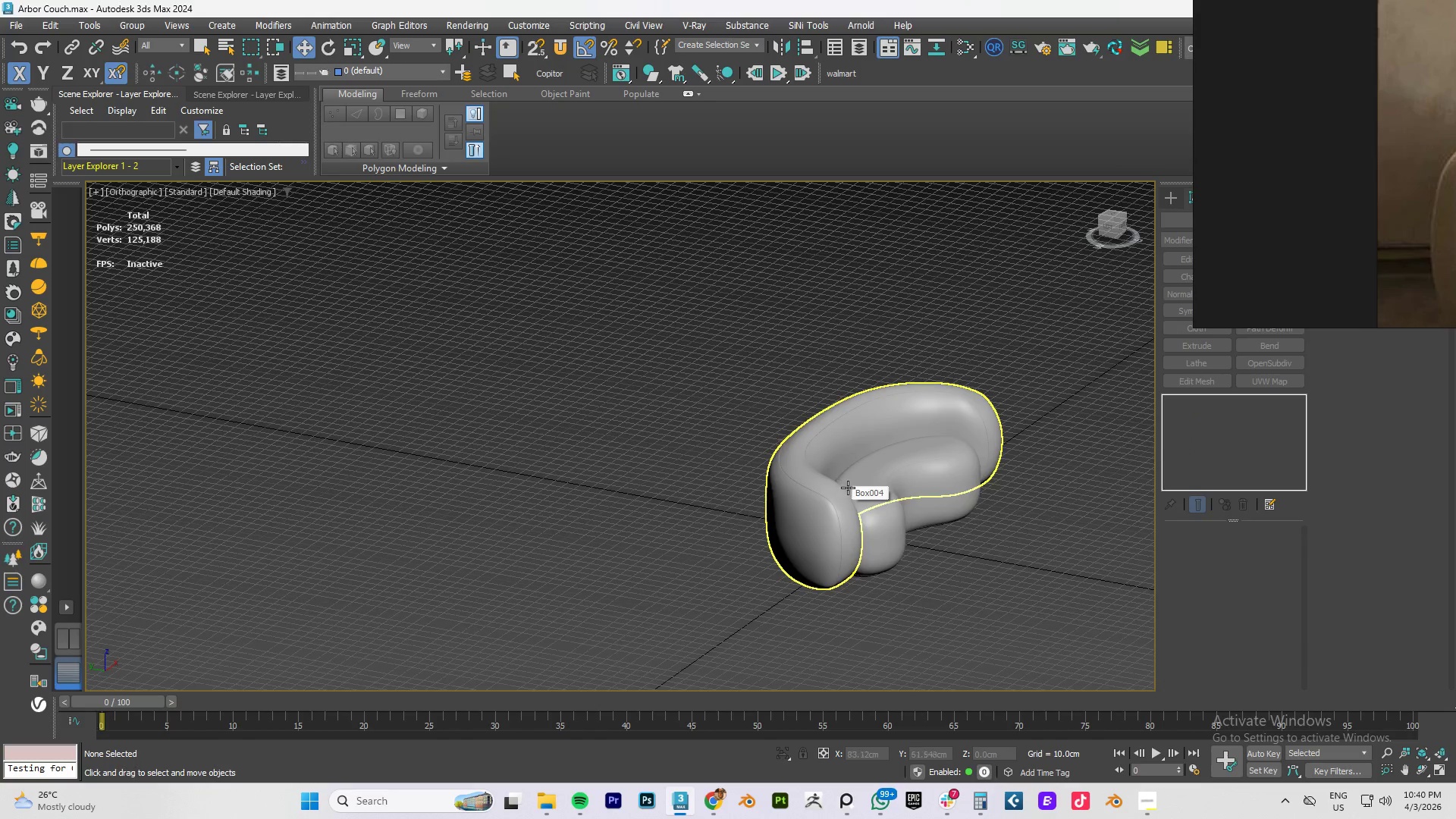 
hold_key(key=AltLeft, duration=1.06)
 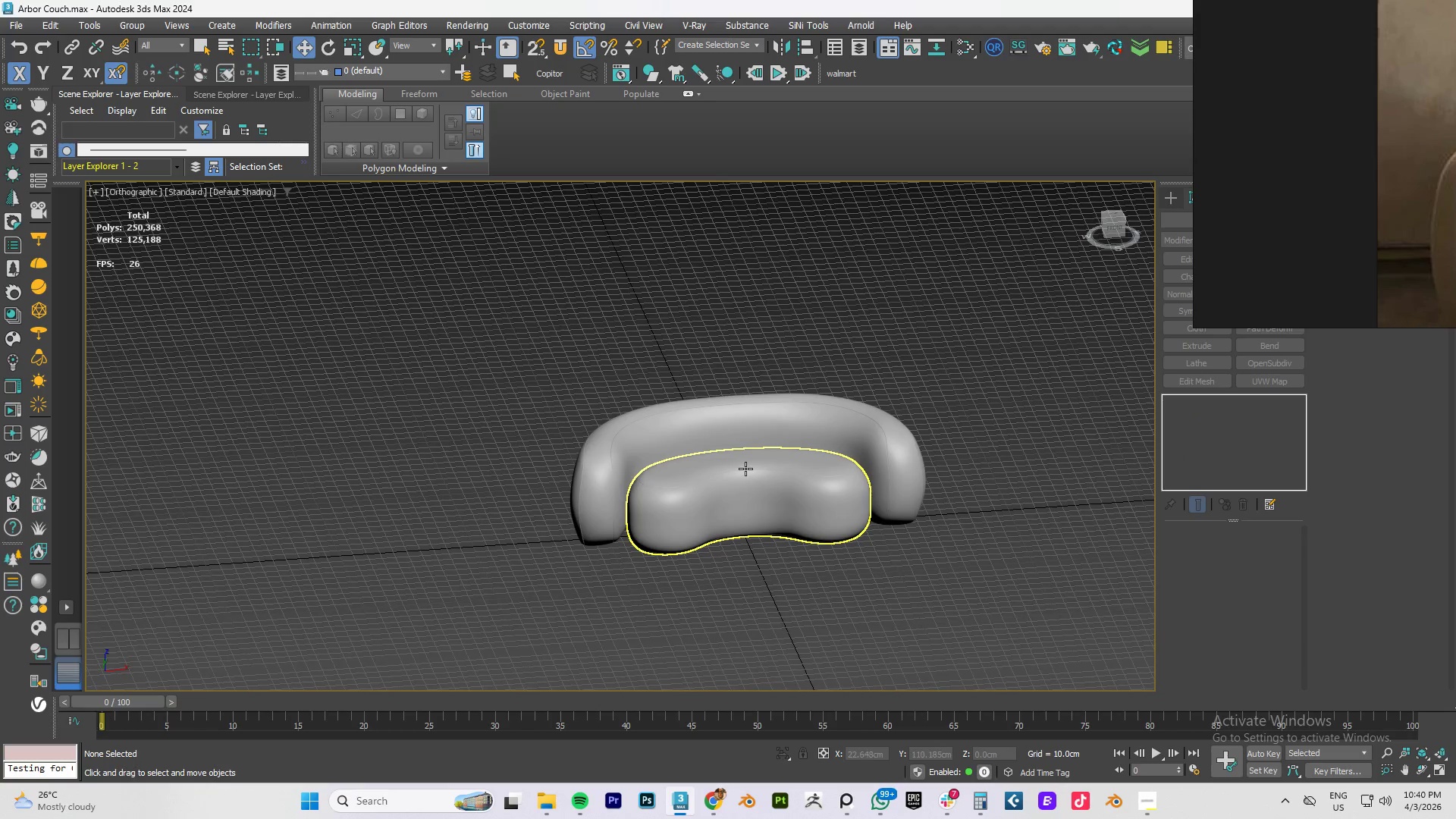 
type(fz)
 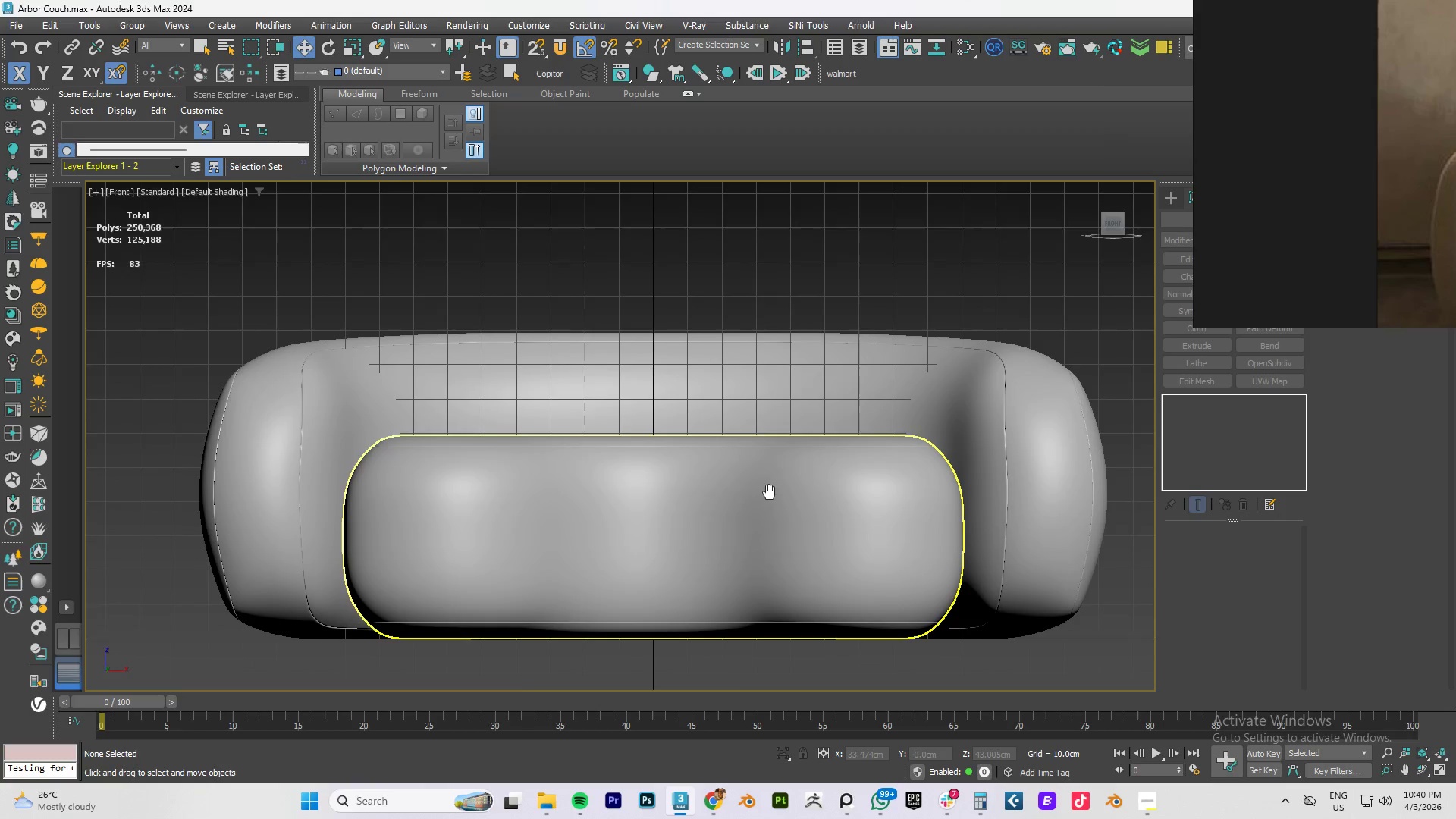 
hold_key(key=AltLeft, duration=1.14)
 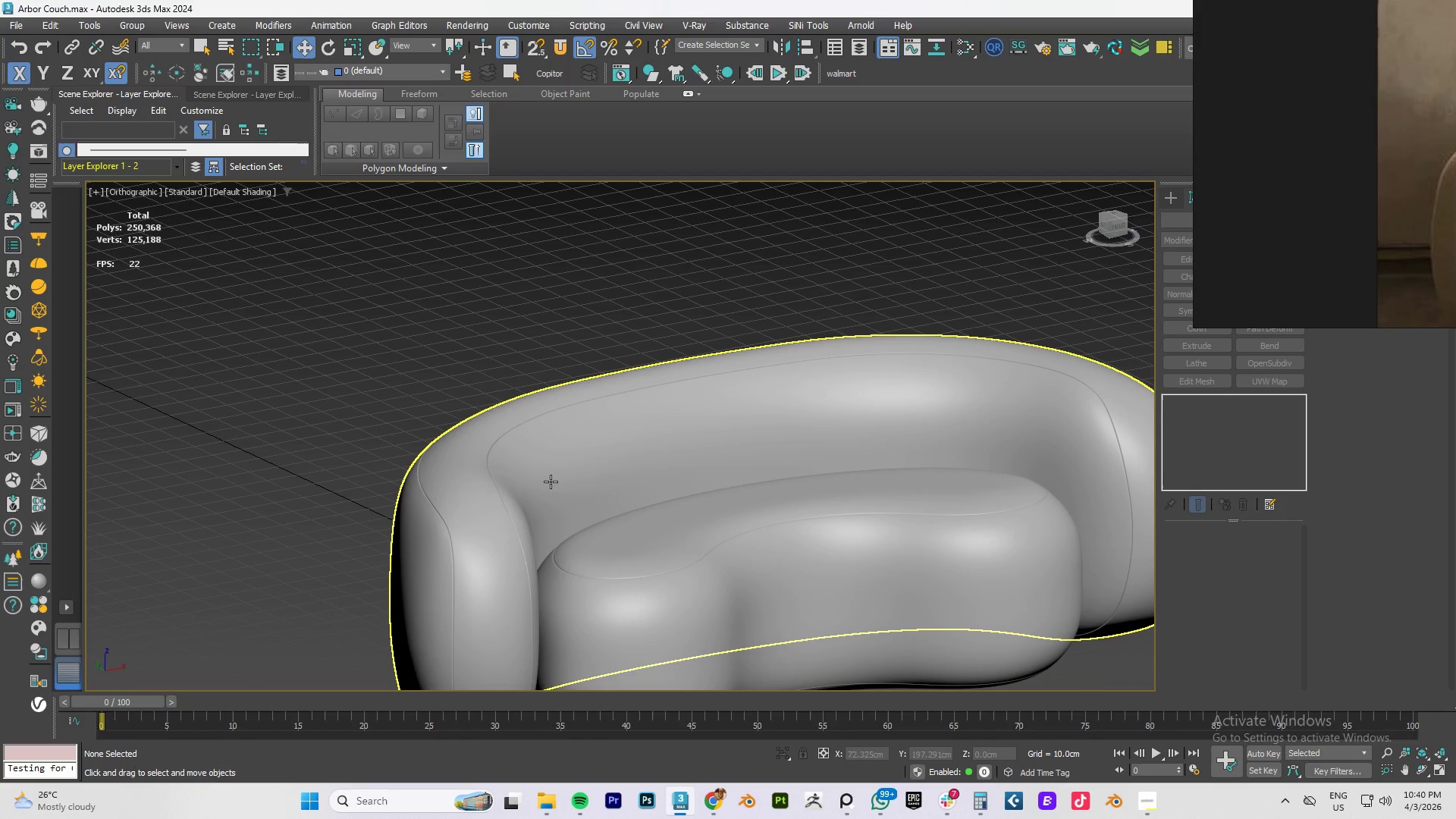 
hold_key(key=AltLeft, duration=7.42)
 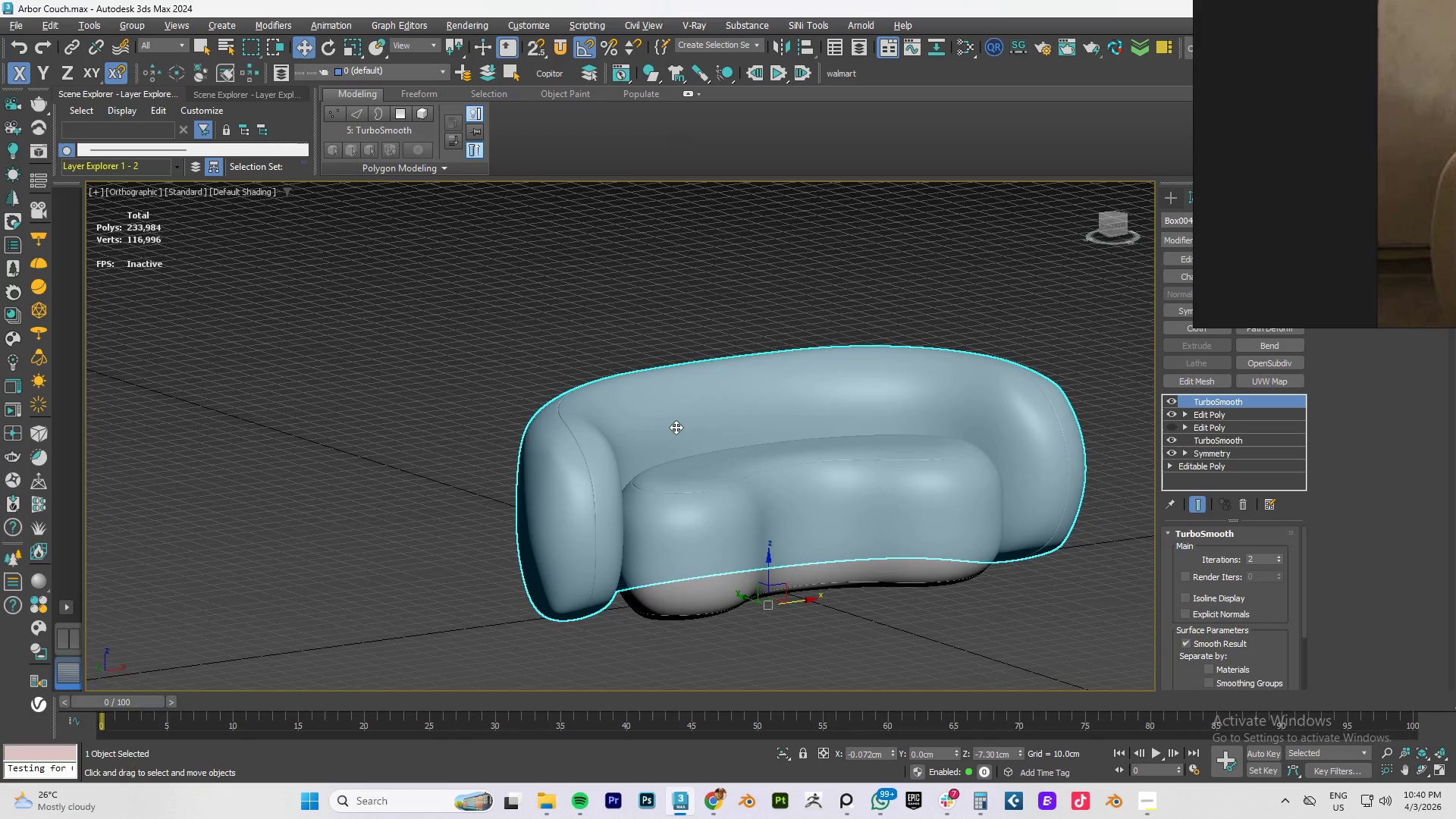 
key(F4)
 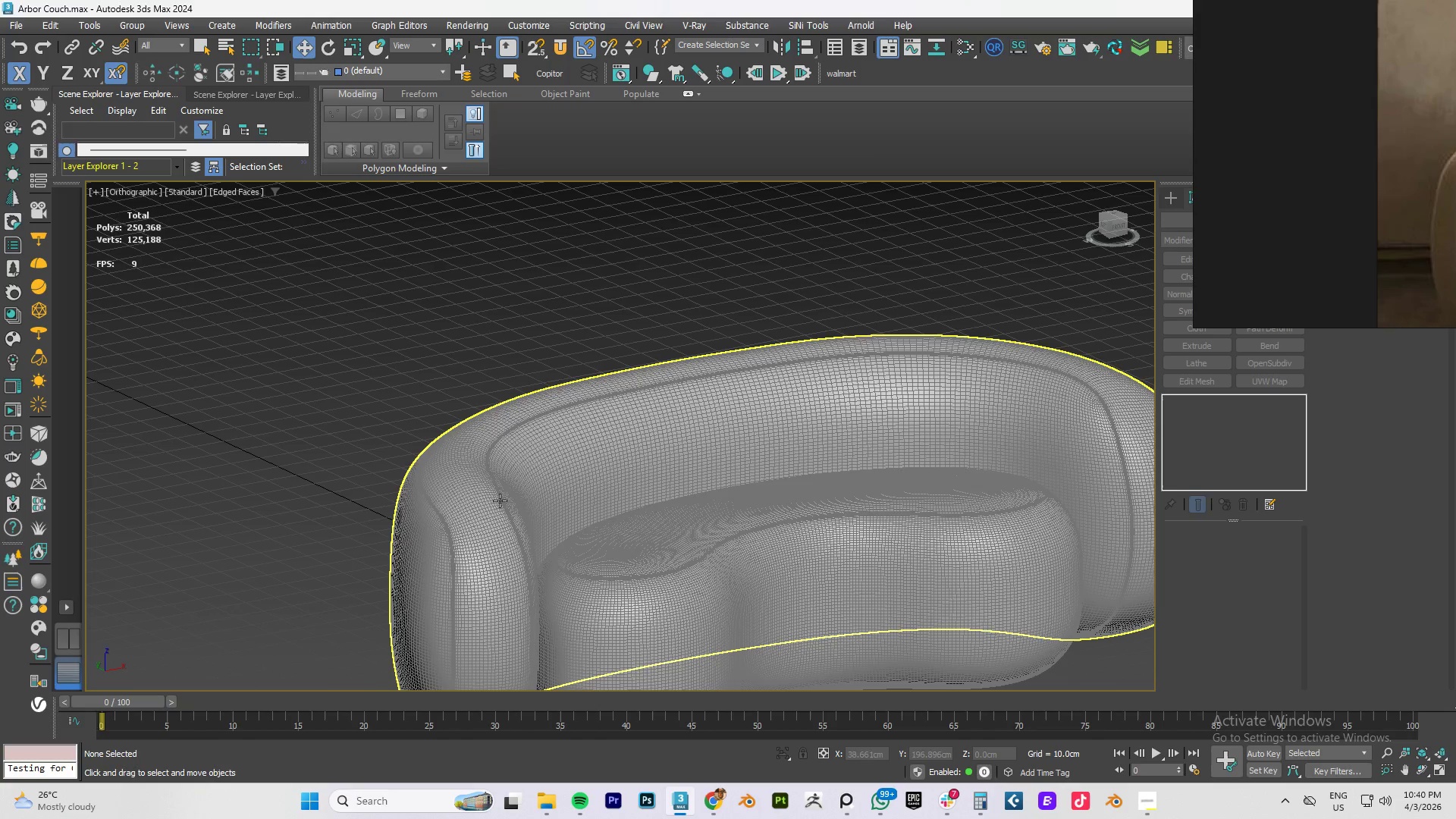 
key(F4)
 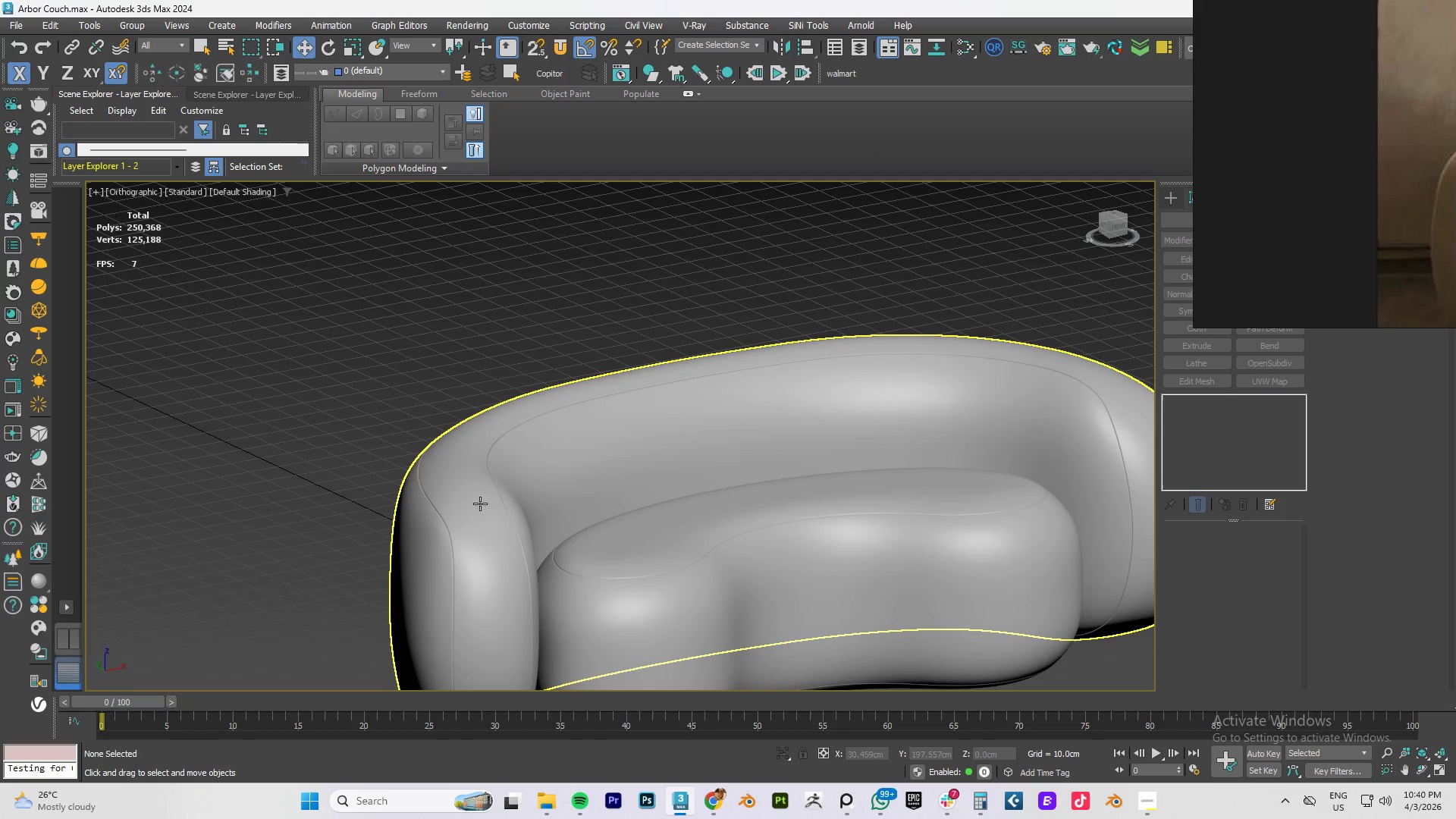 
scroll: coordinate [480, 504], scroll_direction: up, amount: 3.0
 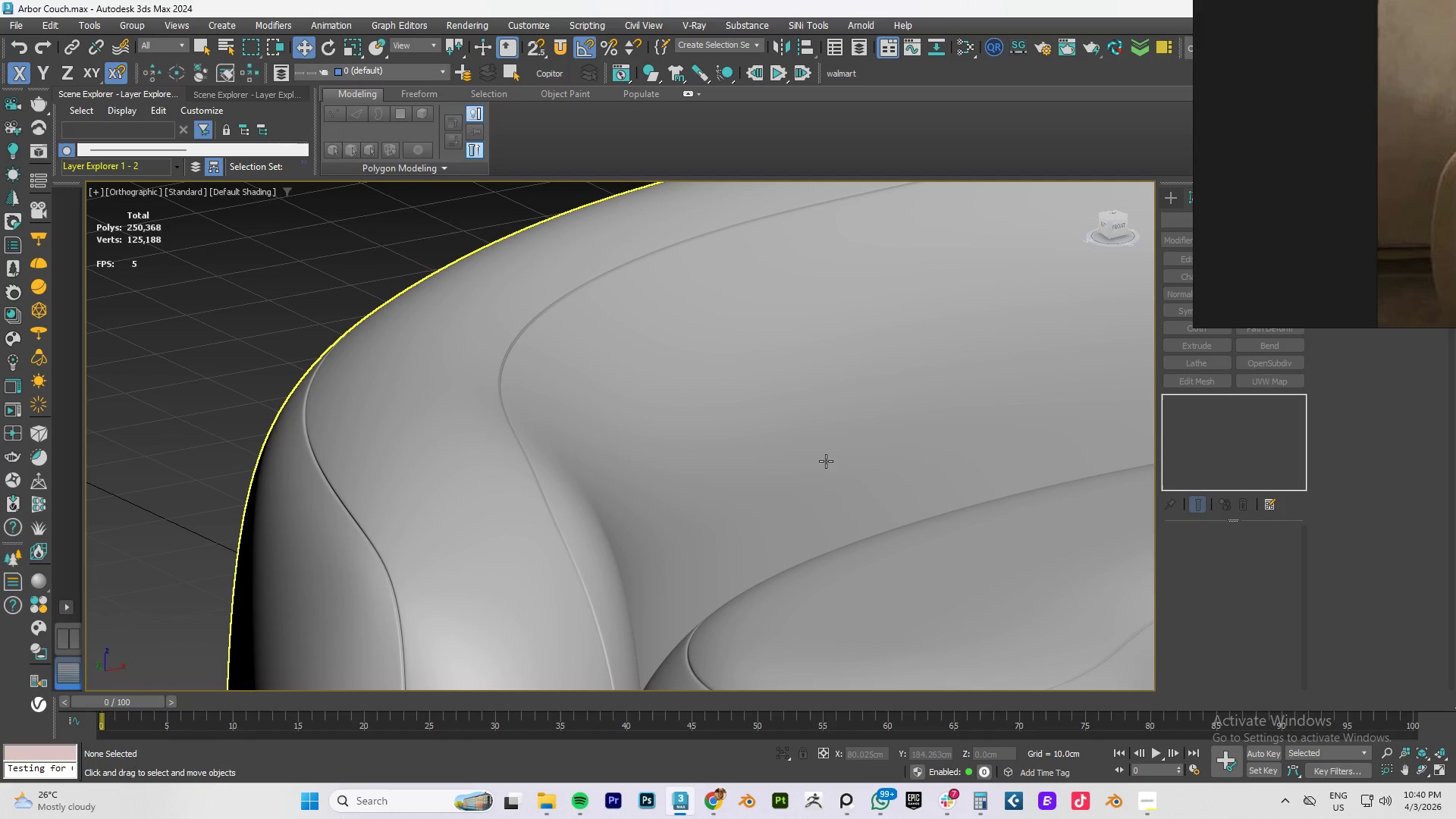 
left_click([500, 481])
 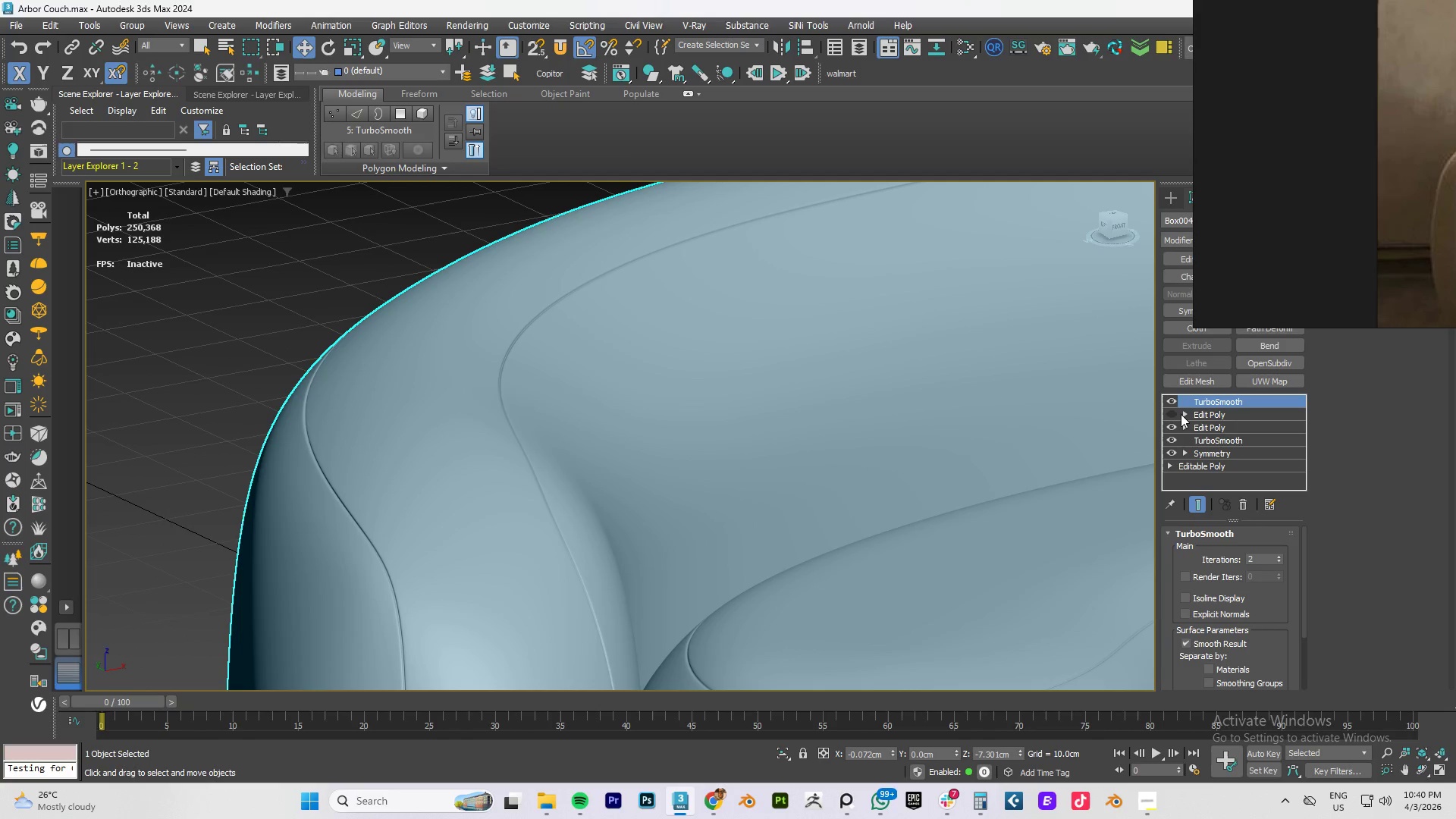 
left_click([1175, 413])
 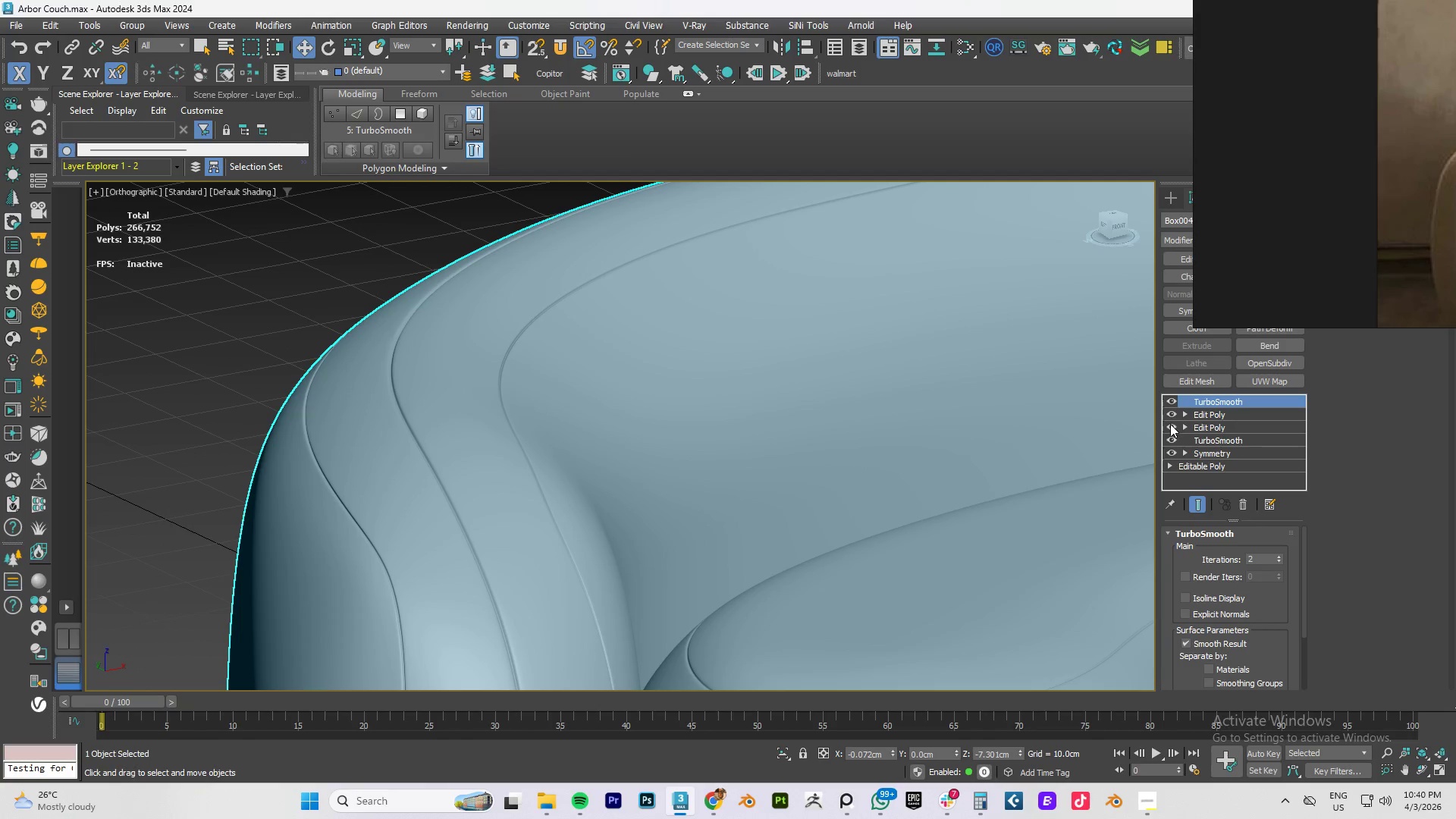 
left_click([1170, 425])
 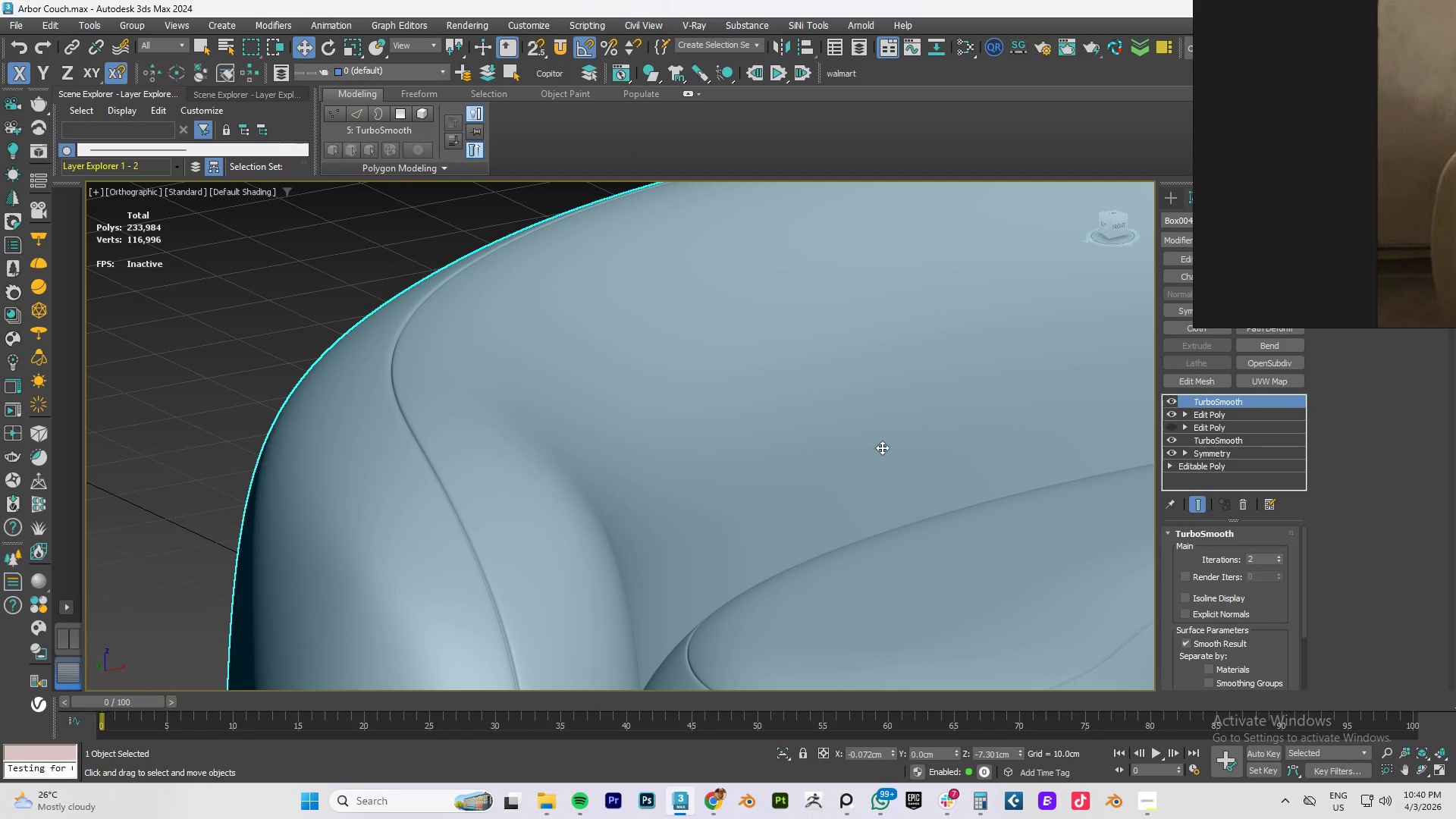 
hold_key(key=AltLeft, duration=1.5)
 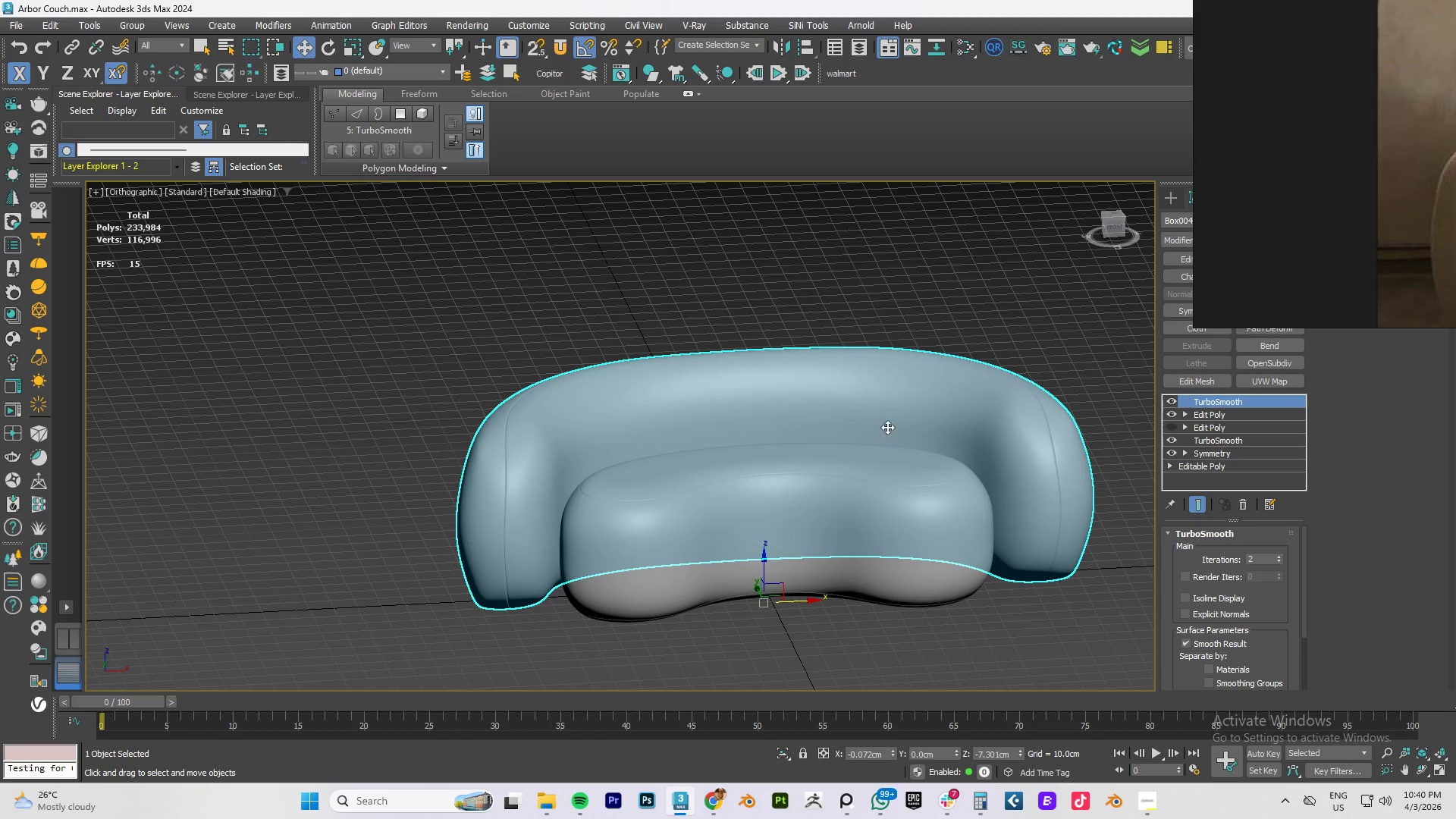 
scroll: coordinate [610, 441], scroll_direction: down, amount: 4.0
 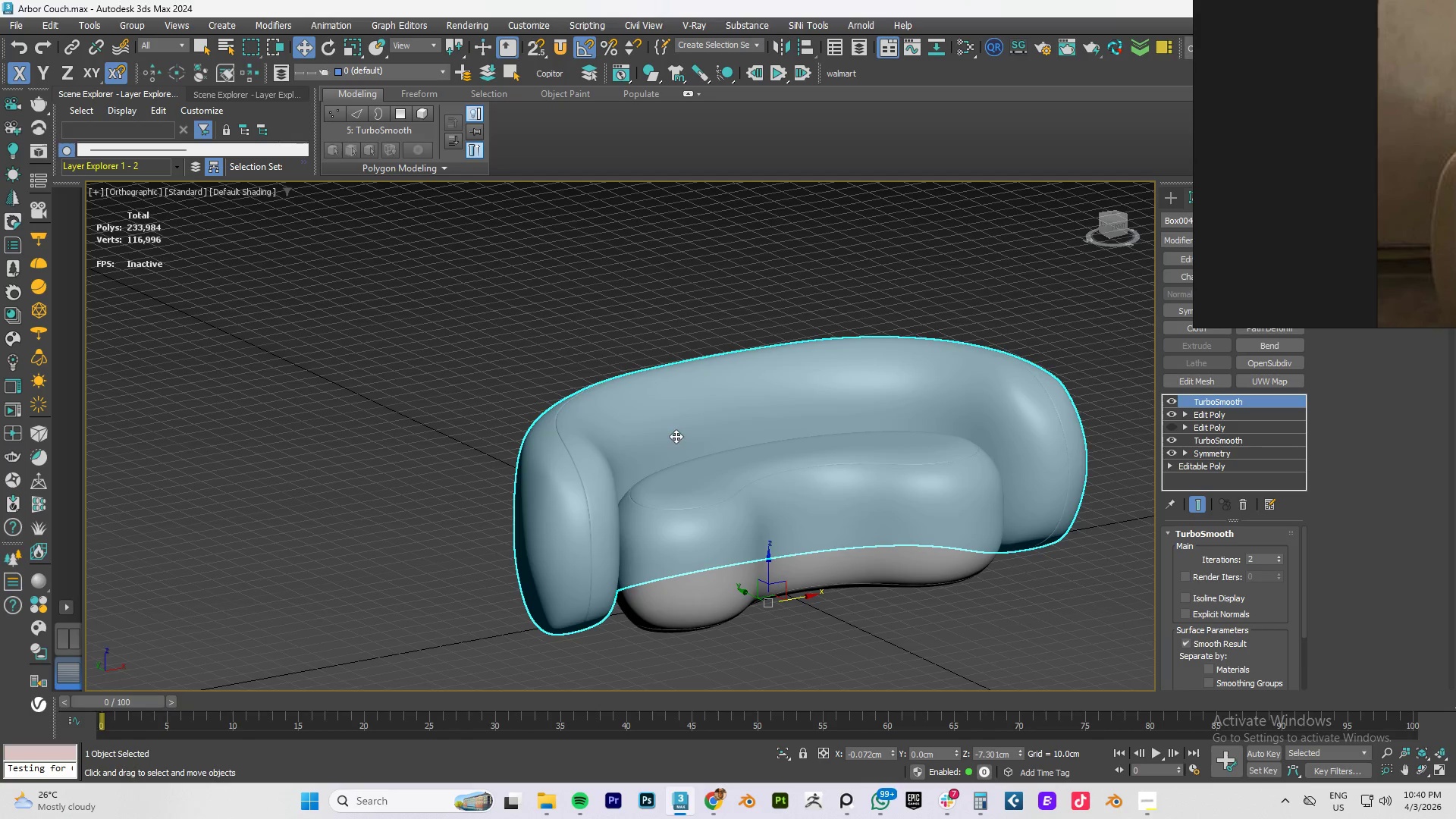 
hold_key(key=AltLeft, duration=0.41)
 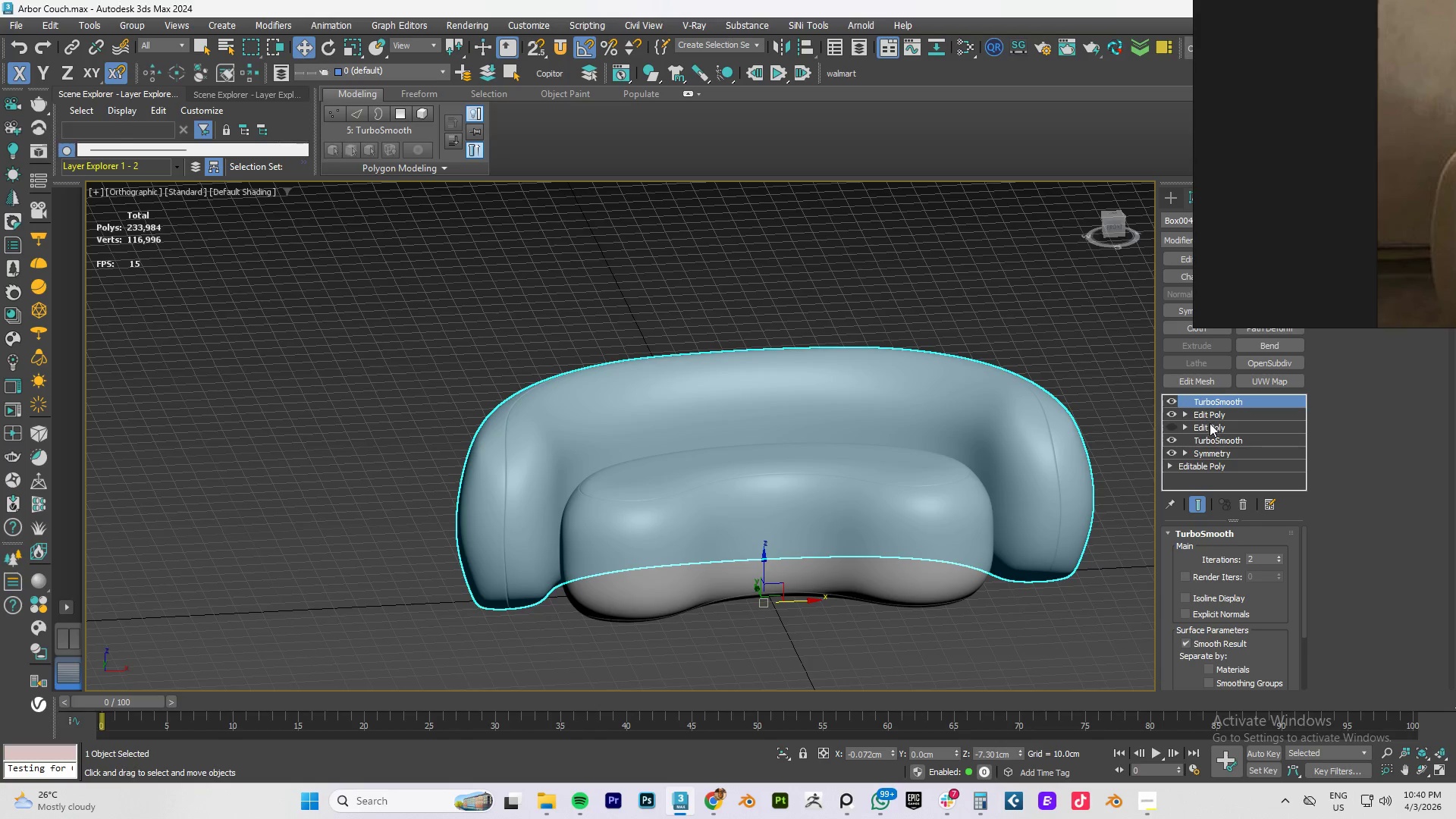 
left_click([1211, 425])
 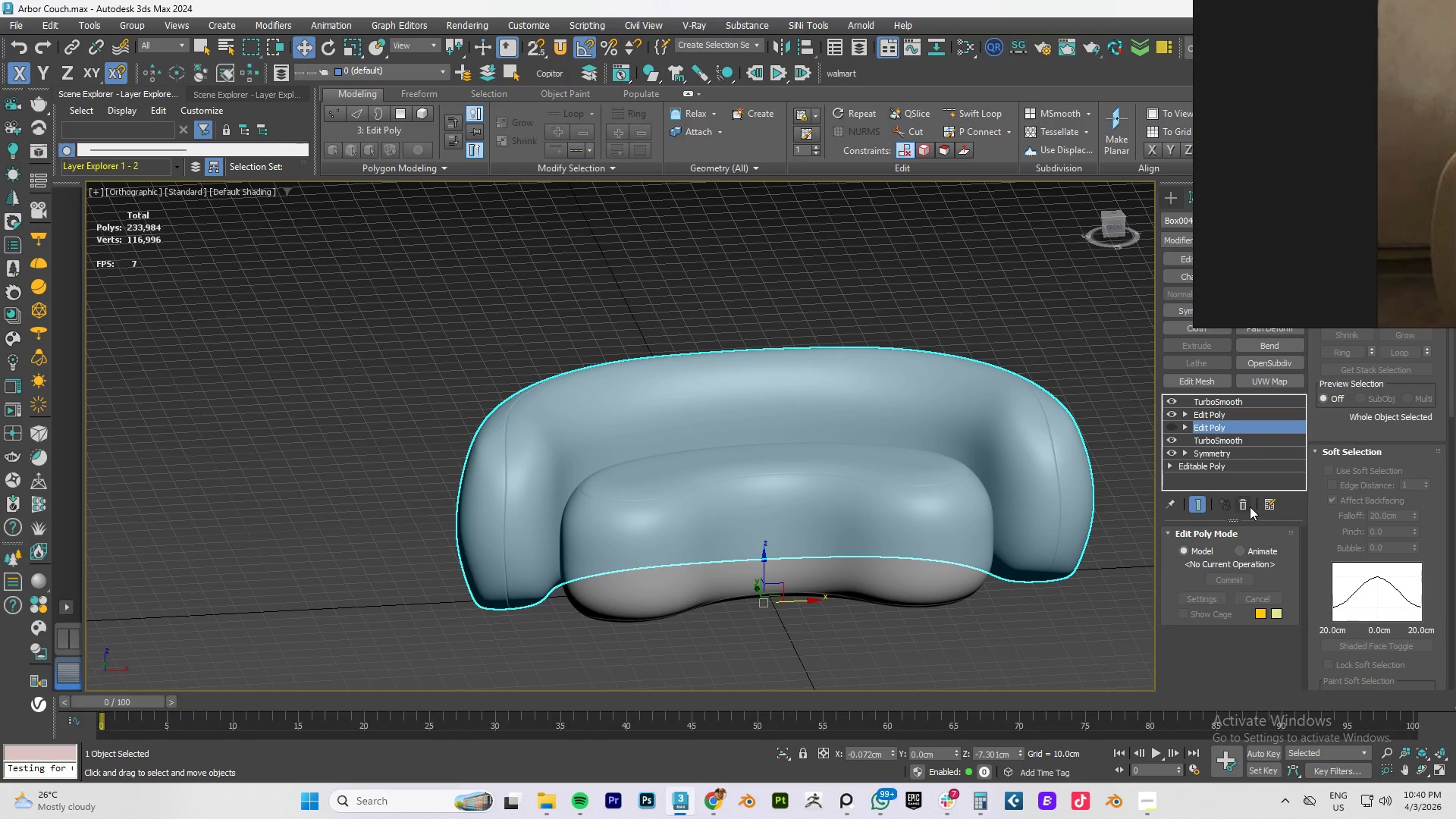 
left_click([1247, 506])
 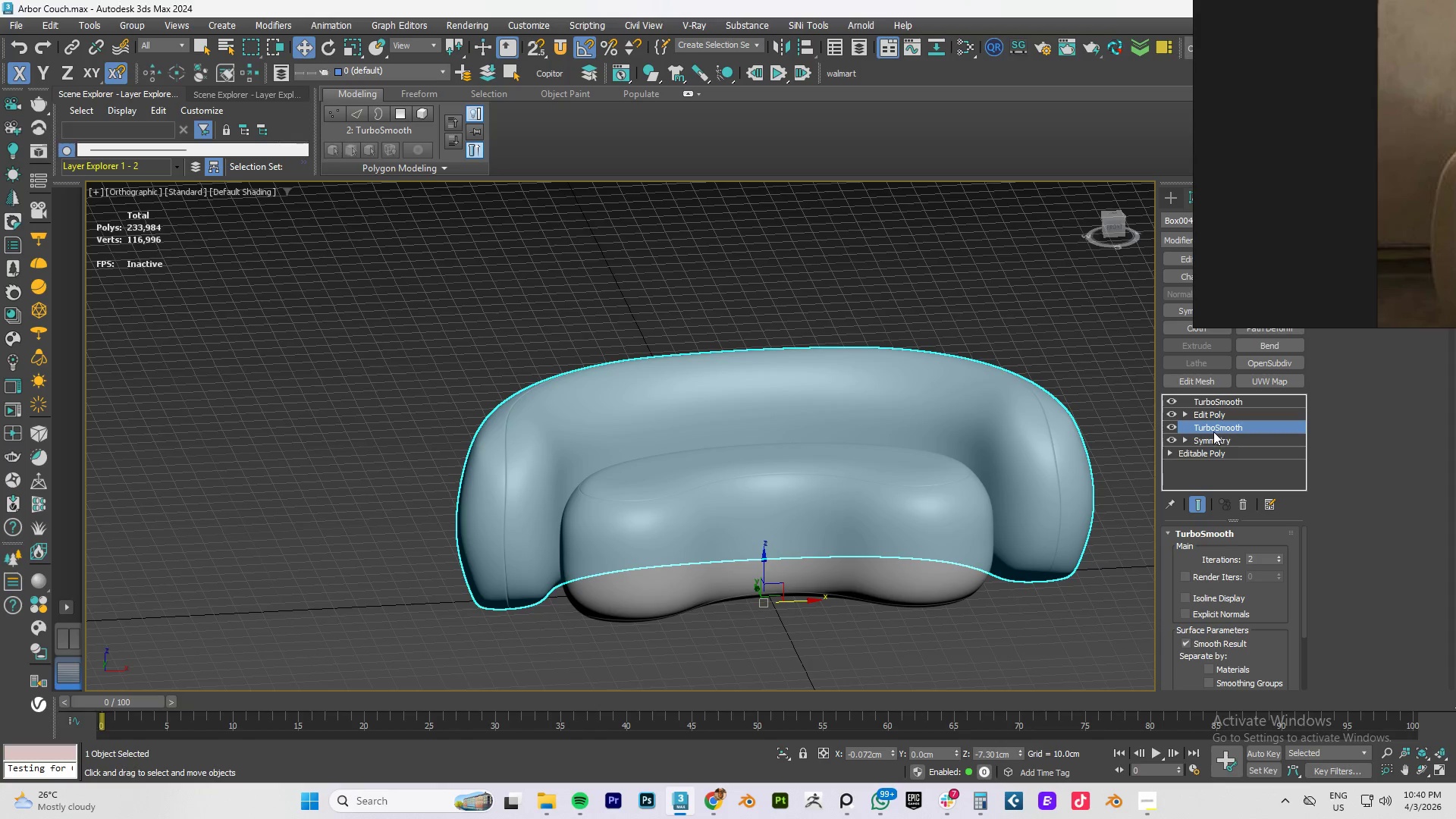 
left_click([1213, 441])
 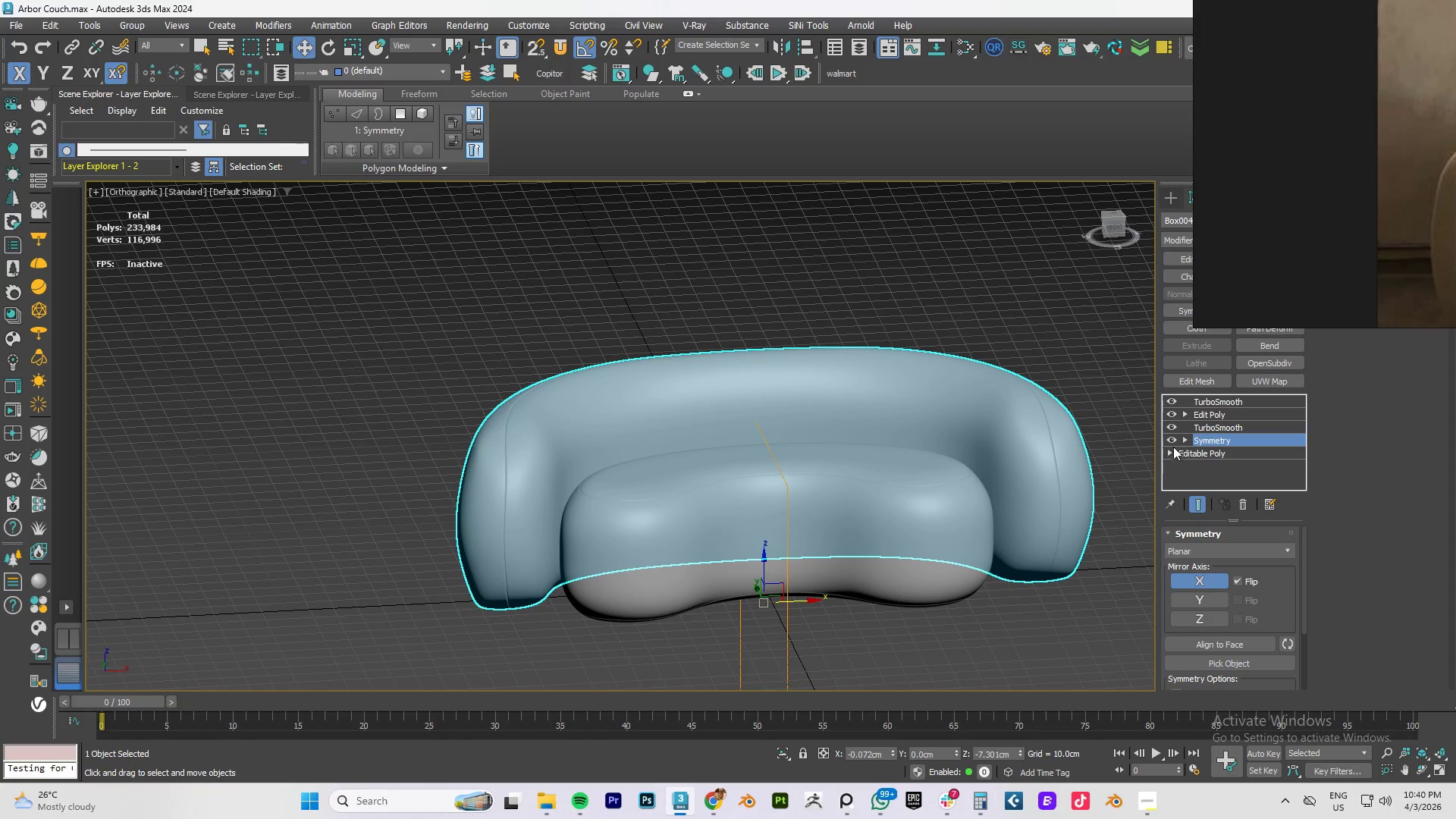 
left_click([1172, 441])
 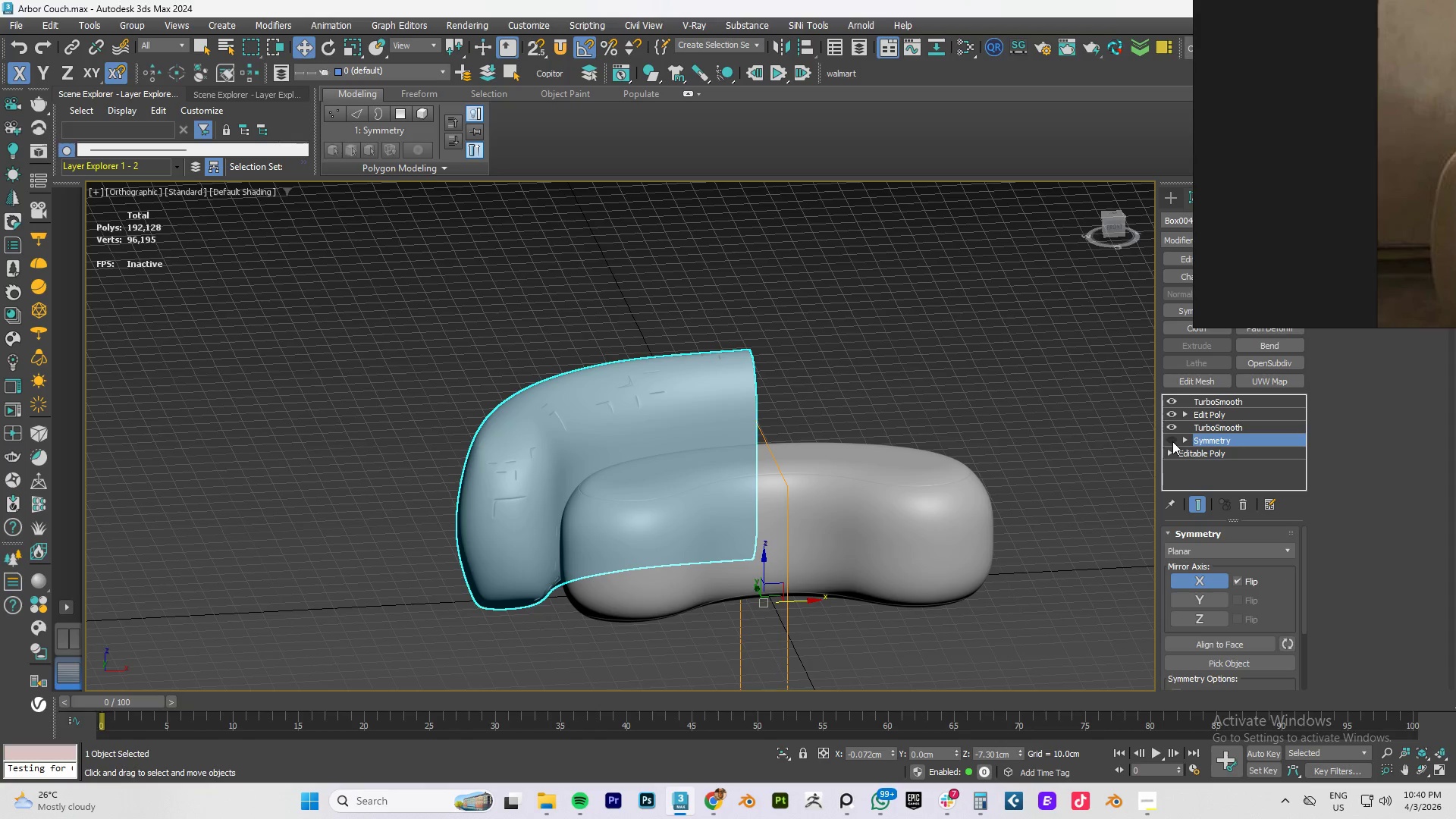 
left_click([1172, 441])
 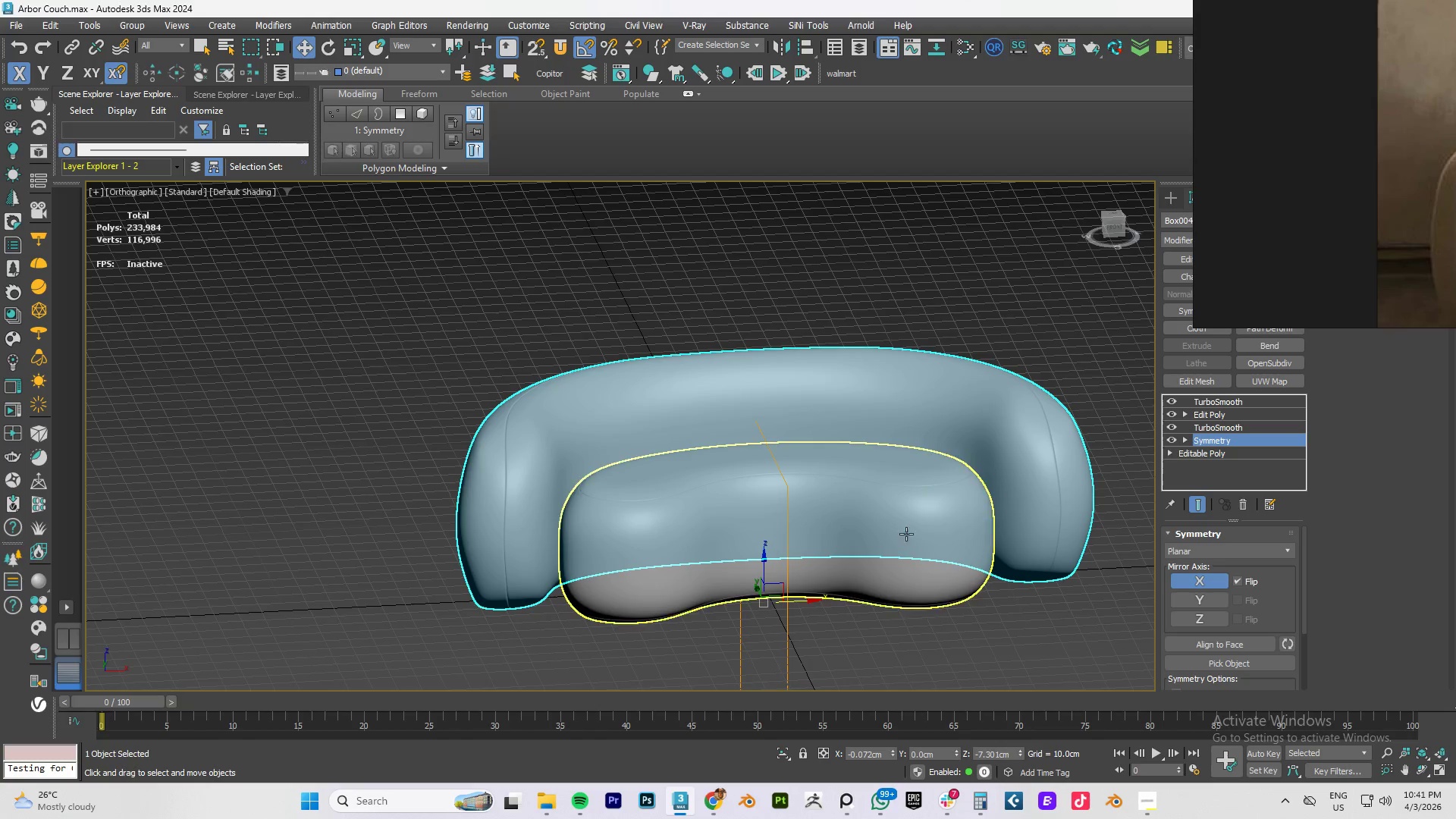 
left_click([899, 570])
 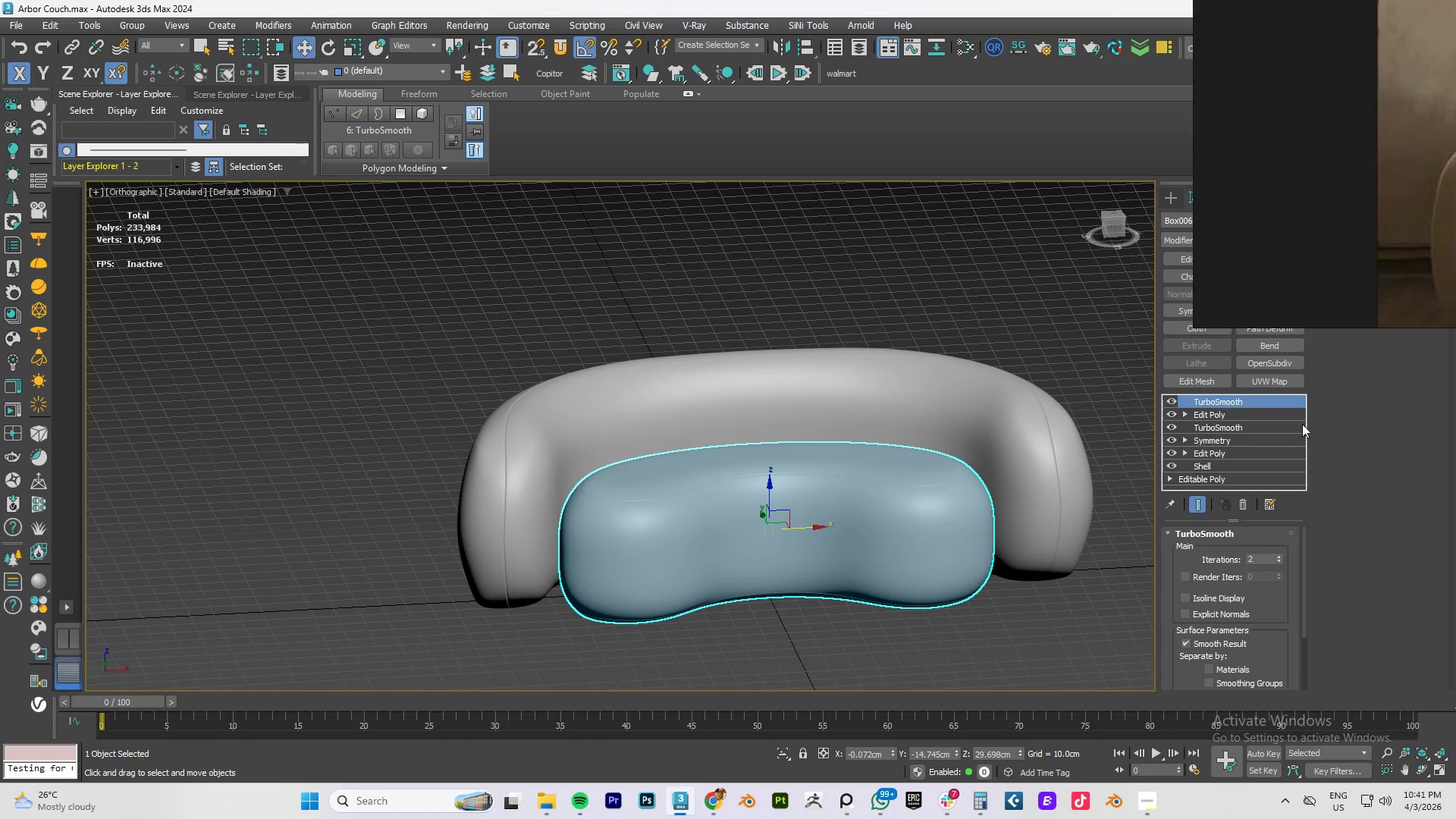 
scroll: coordinate [1228, 419], scroll_direction: down, amount: 3.0
 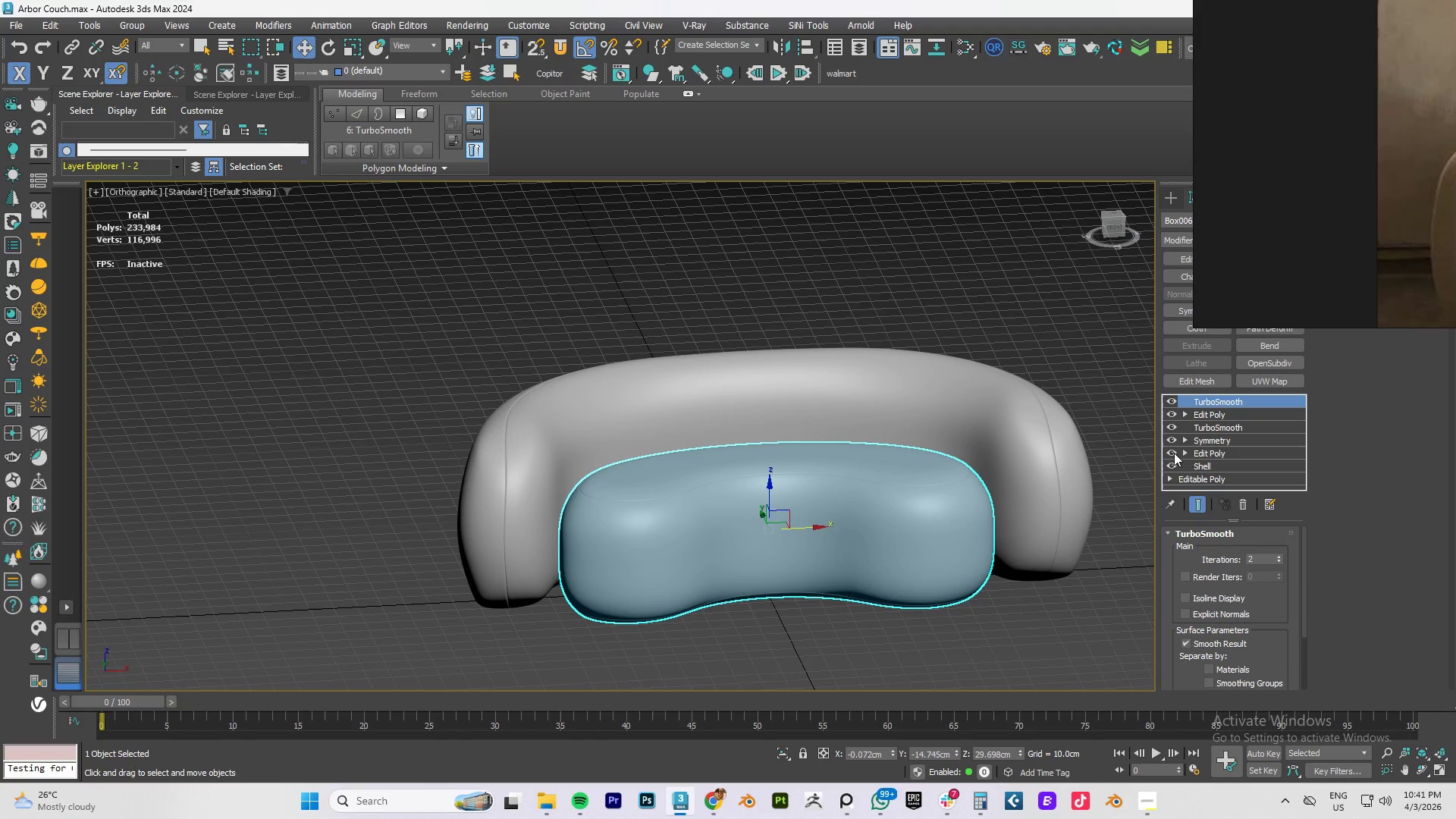 
left_click([1204, 507])
 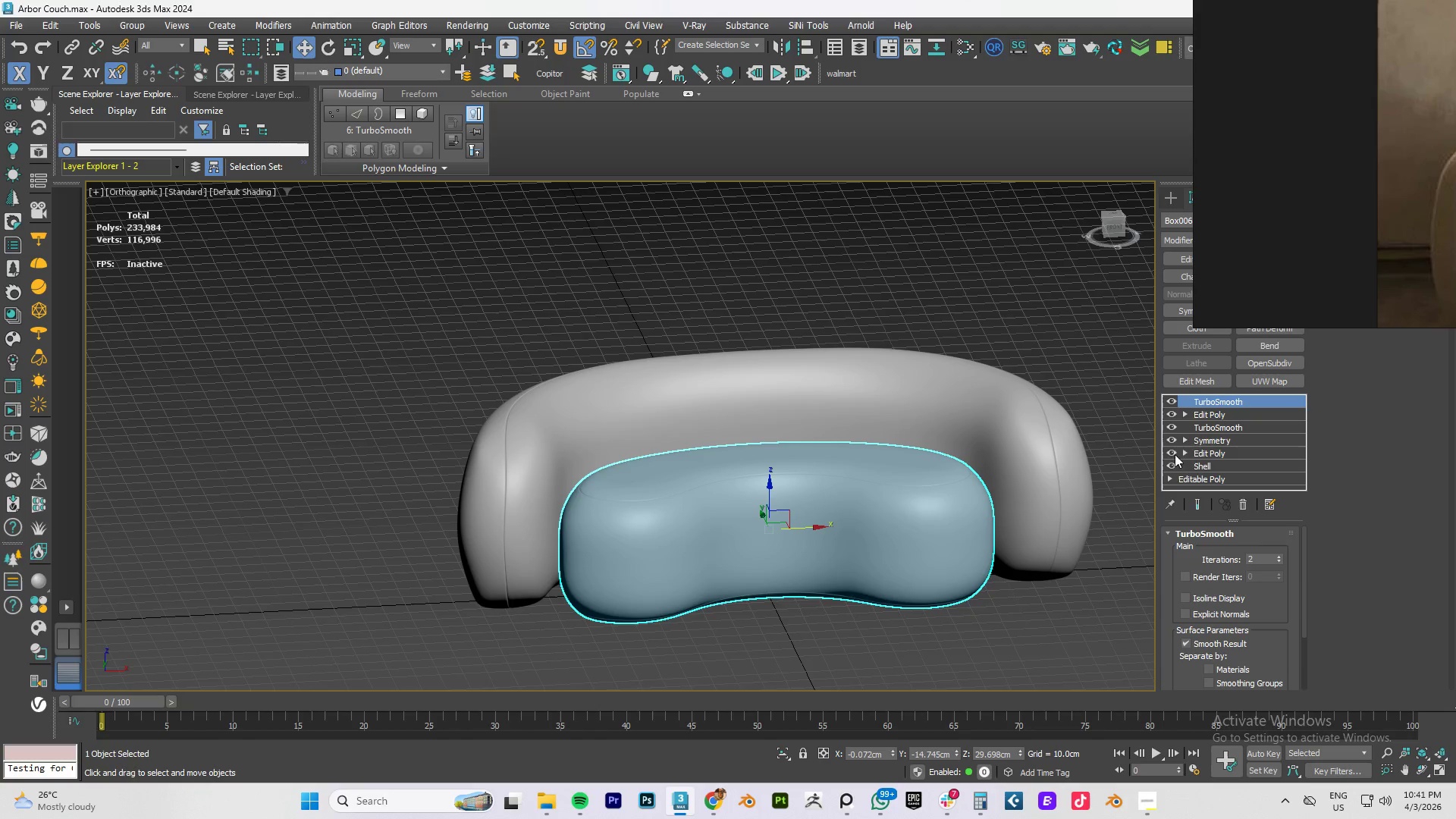 
left_click([1219, 452])
 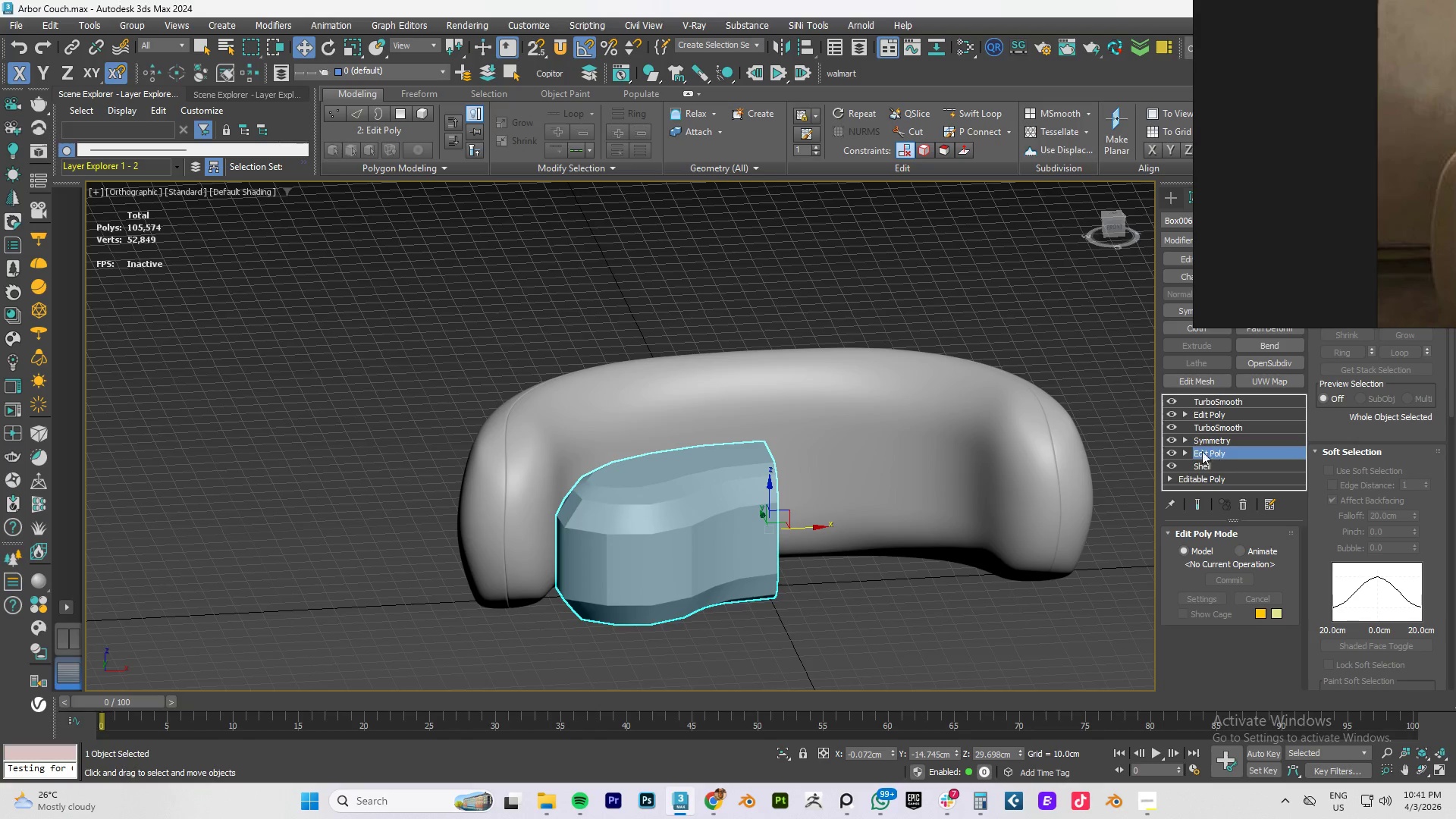 
left_click([1172, 452])
 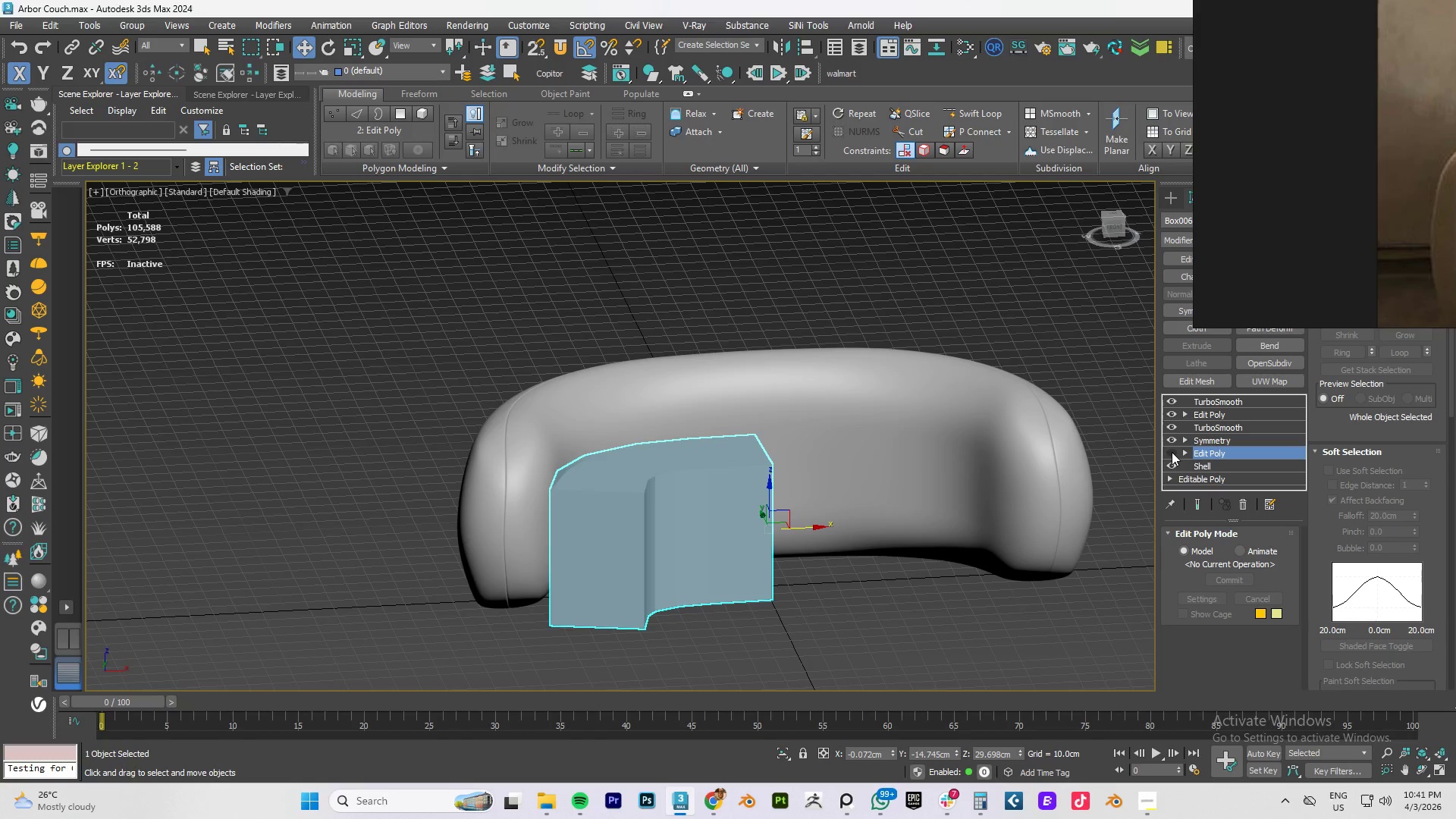 
left_click([1172, 452])
 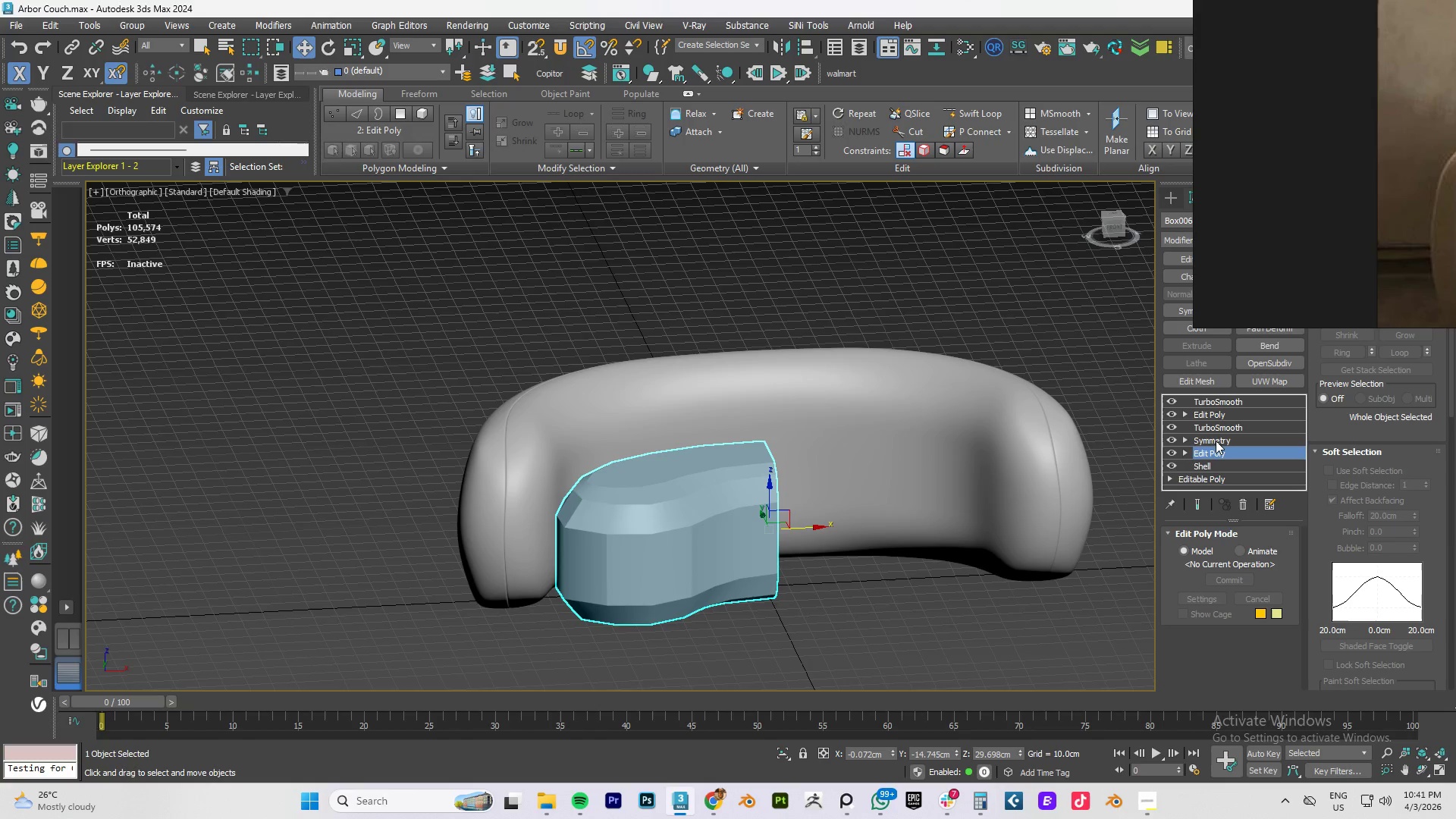 
left_click([1216, 441])
 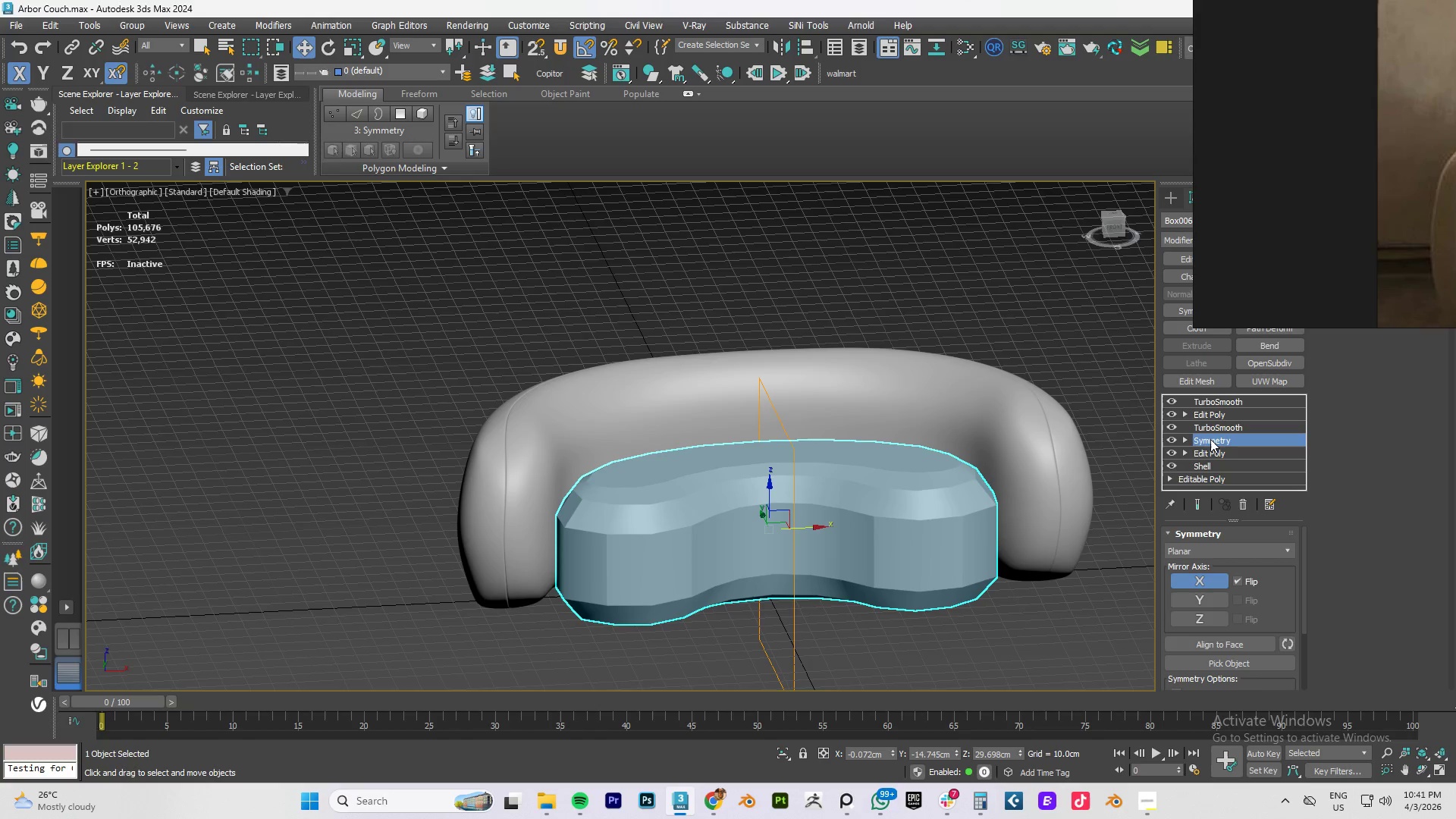 
right_click([1210, 439])
 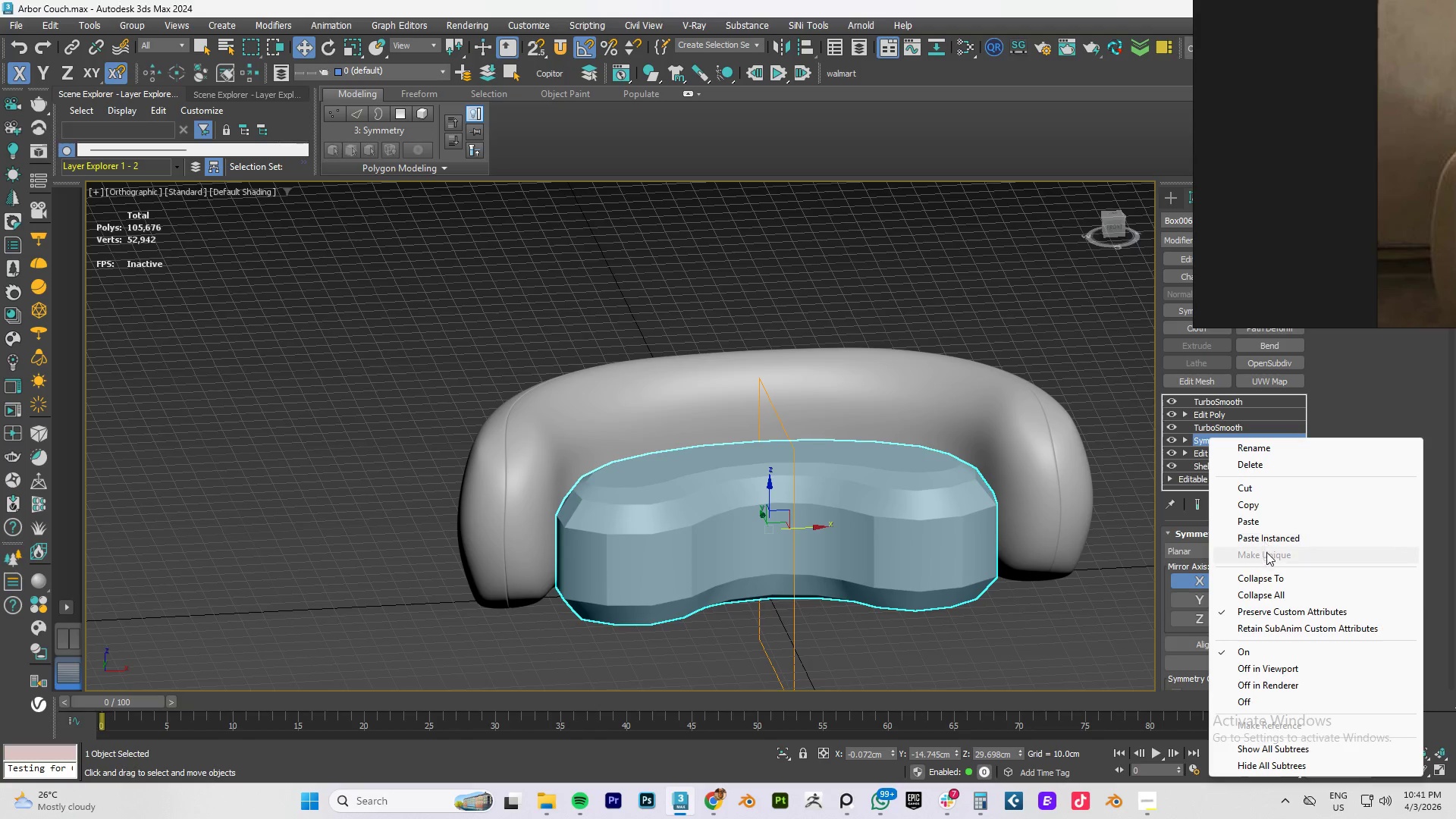 
left_click([1271, 574])
 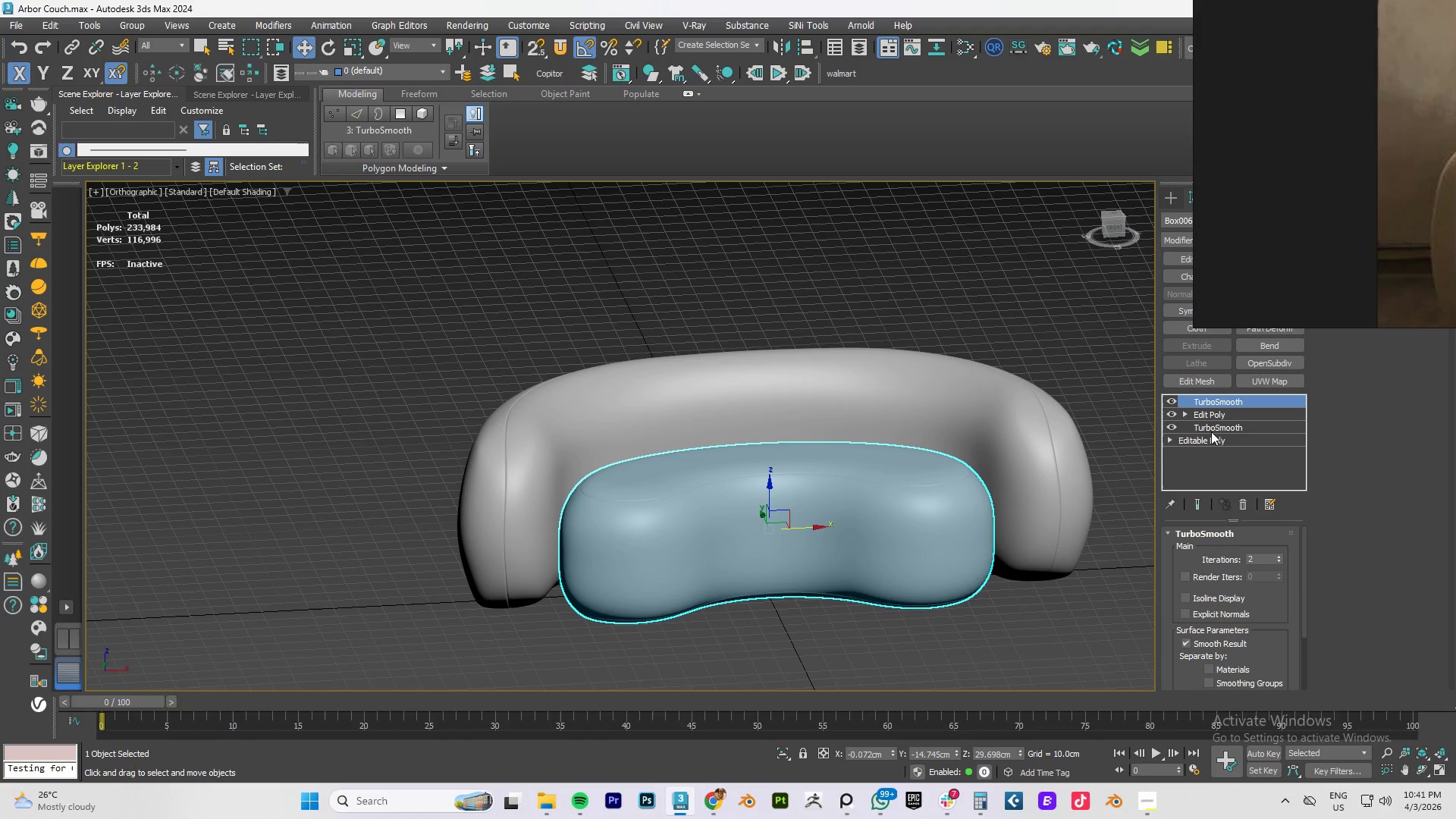 
left_click([1200, 438])
 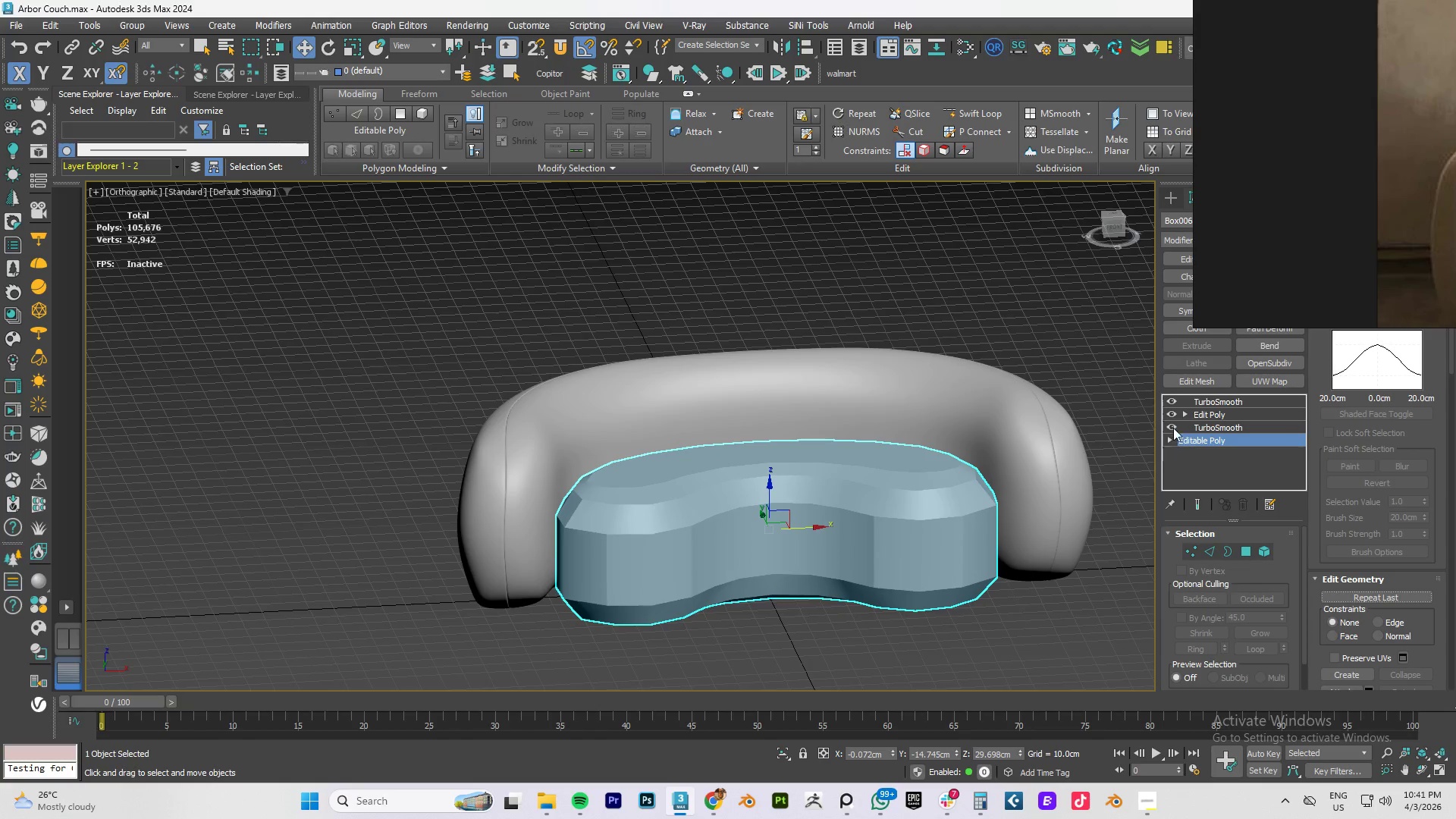 
left_click([1170, 424])
 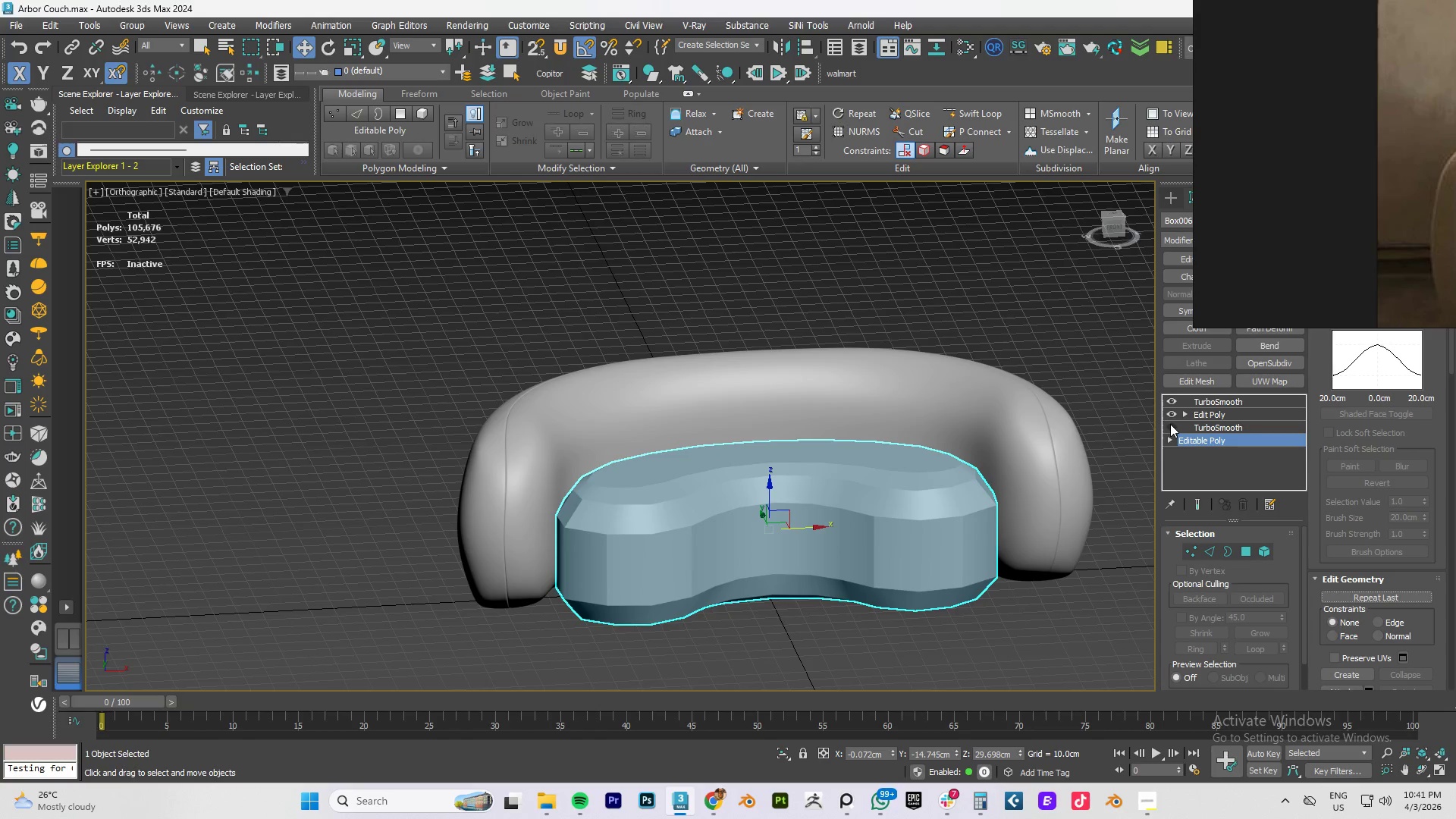 
left_click([1170, 424])
 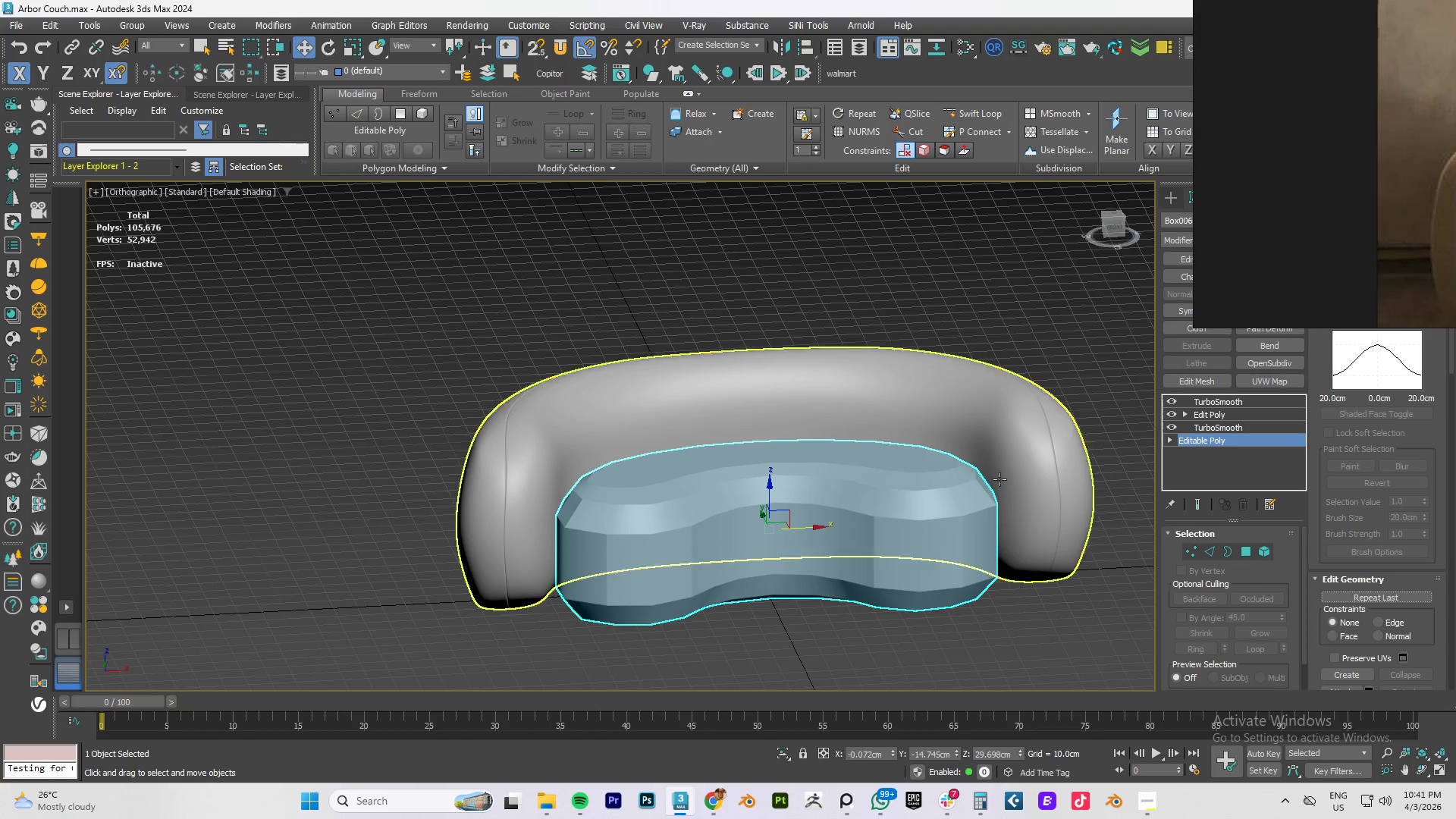 
hold_key(key=AltLeft, duration=0.86)
 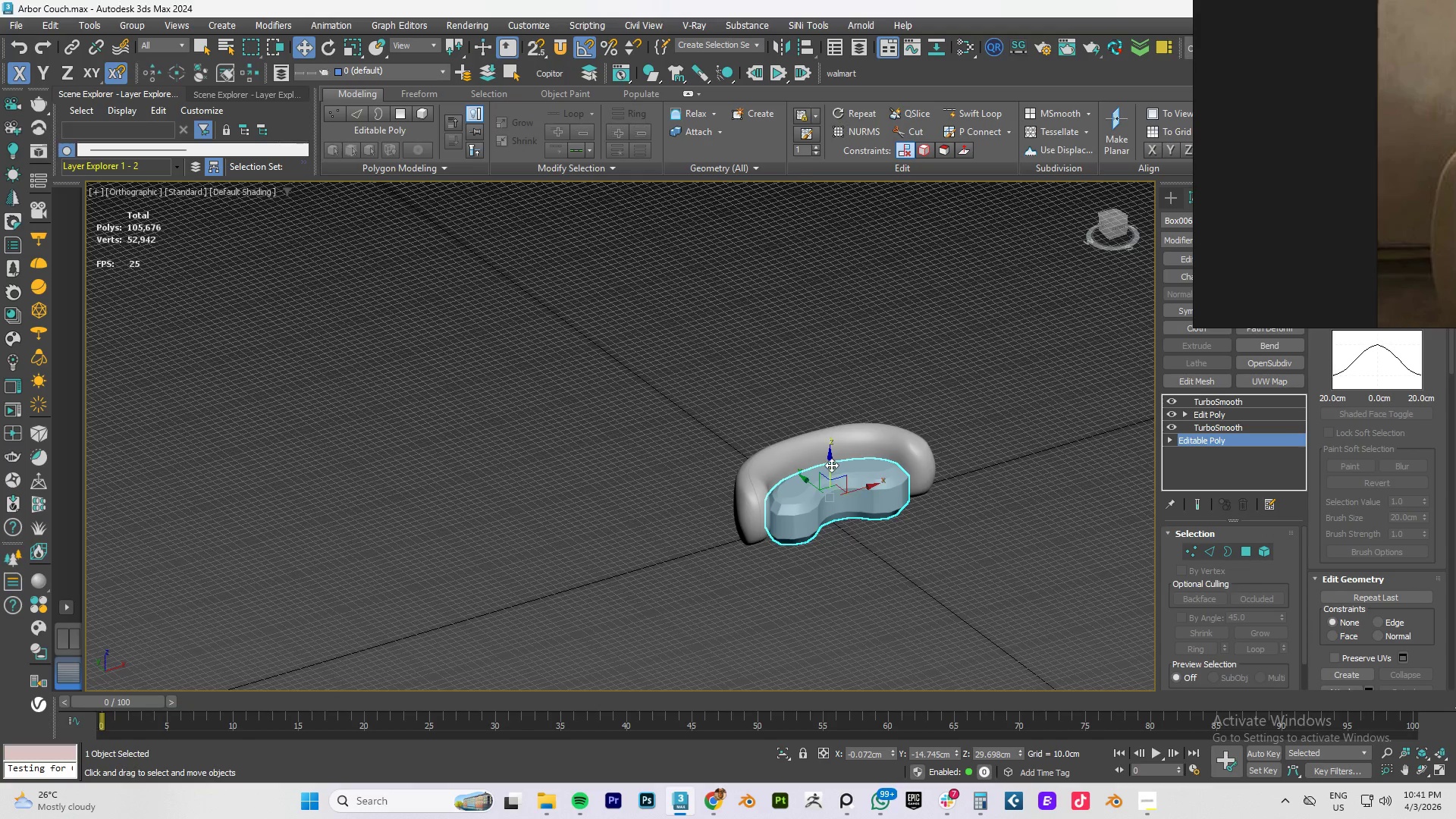 
scroll: coordinate [864, 481], scroll_direction: down, amount: 3.0
 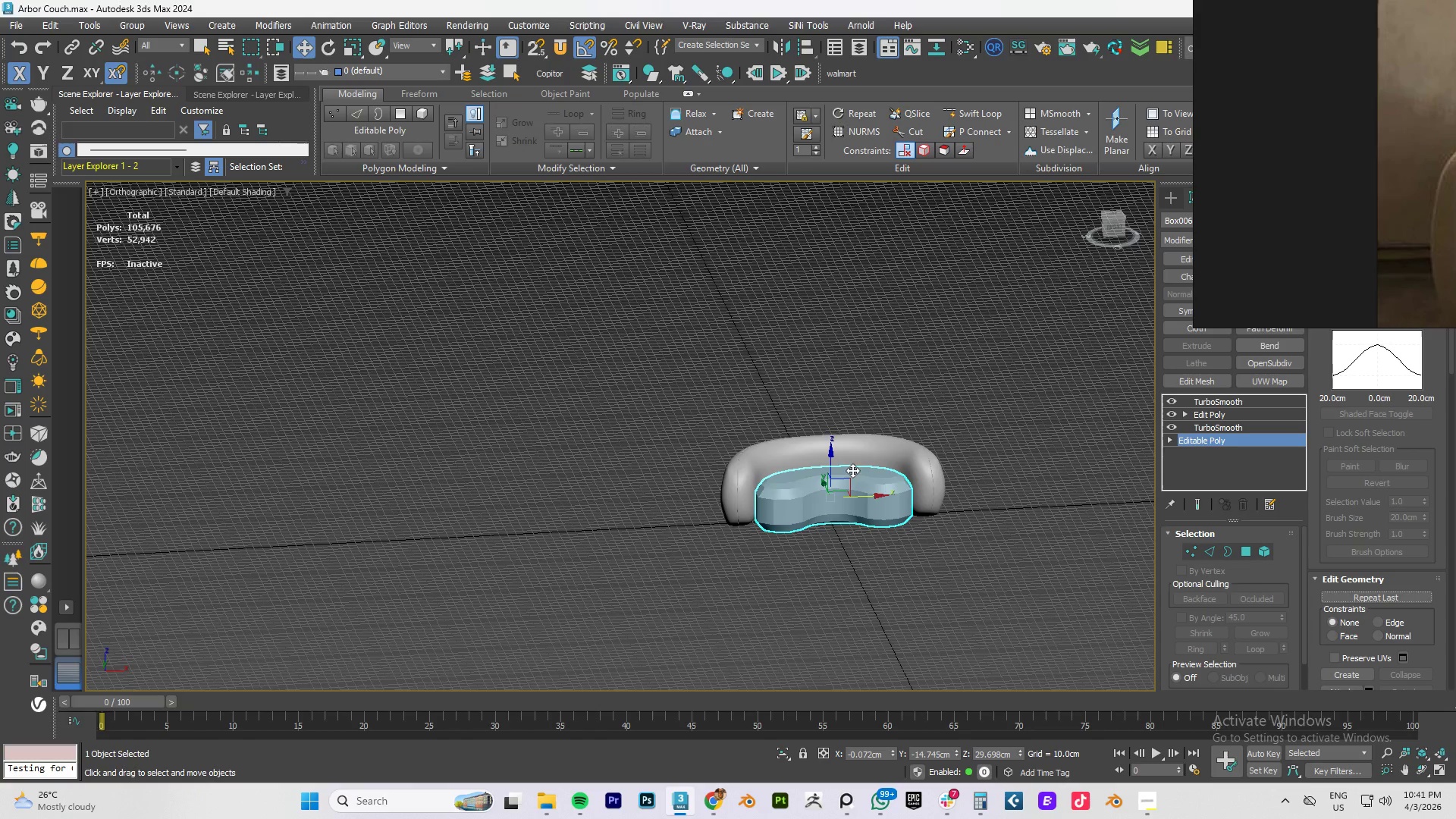 
key(F)
 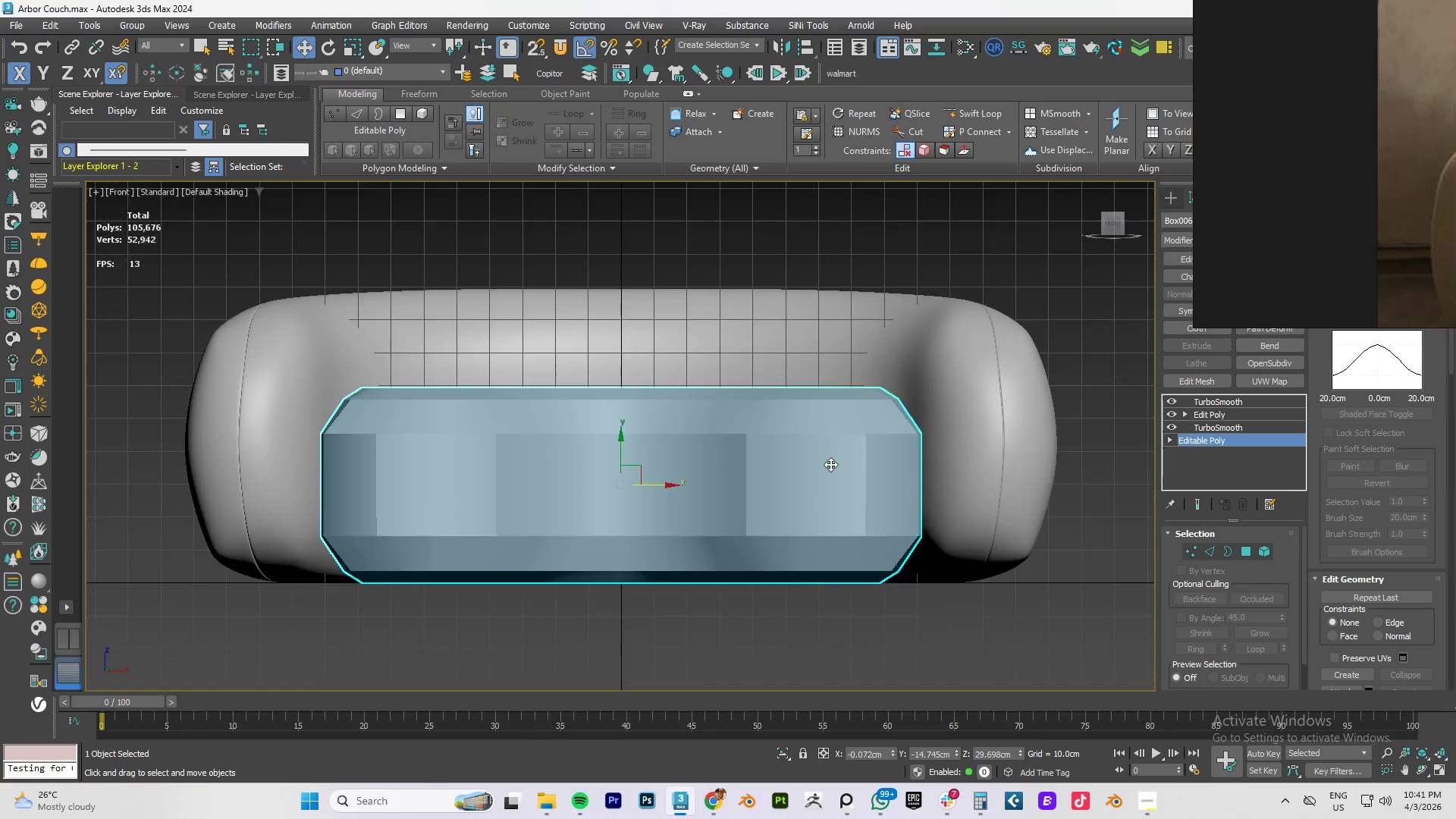 
scroll: coordinate [831, 465], scroll_direction: up, amount: 1.0
 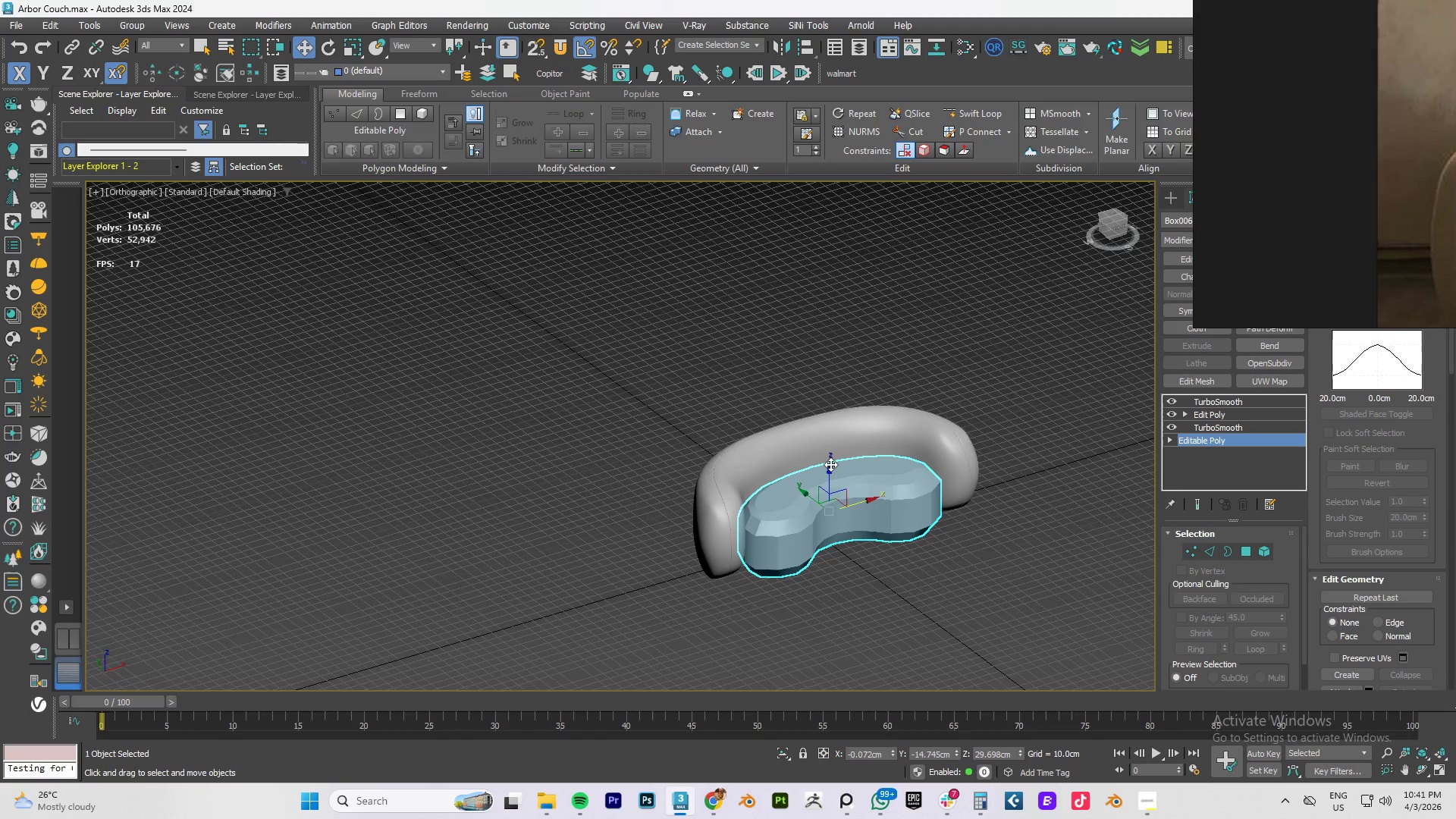 
key(Z)
 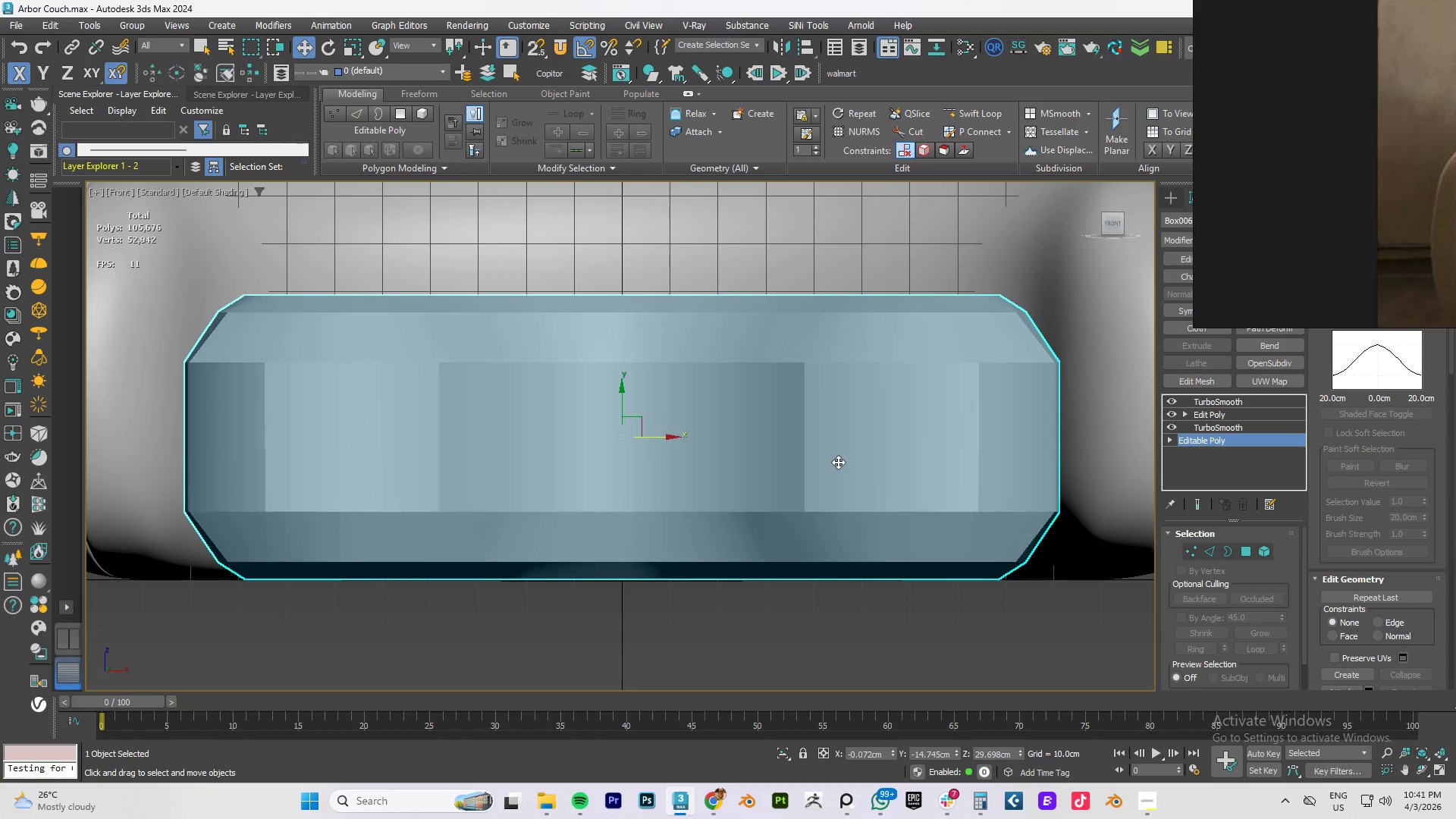 
key(Control+S)
 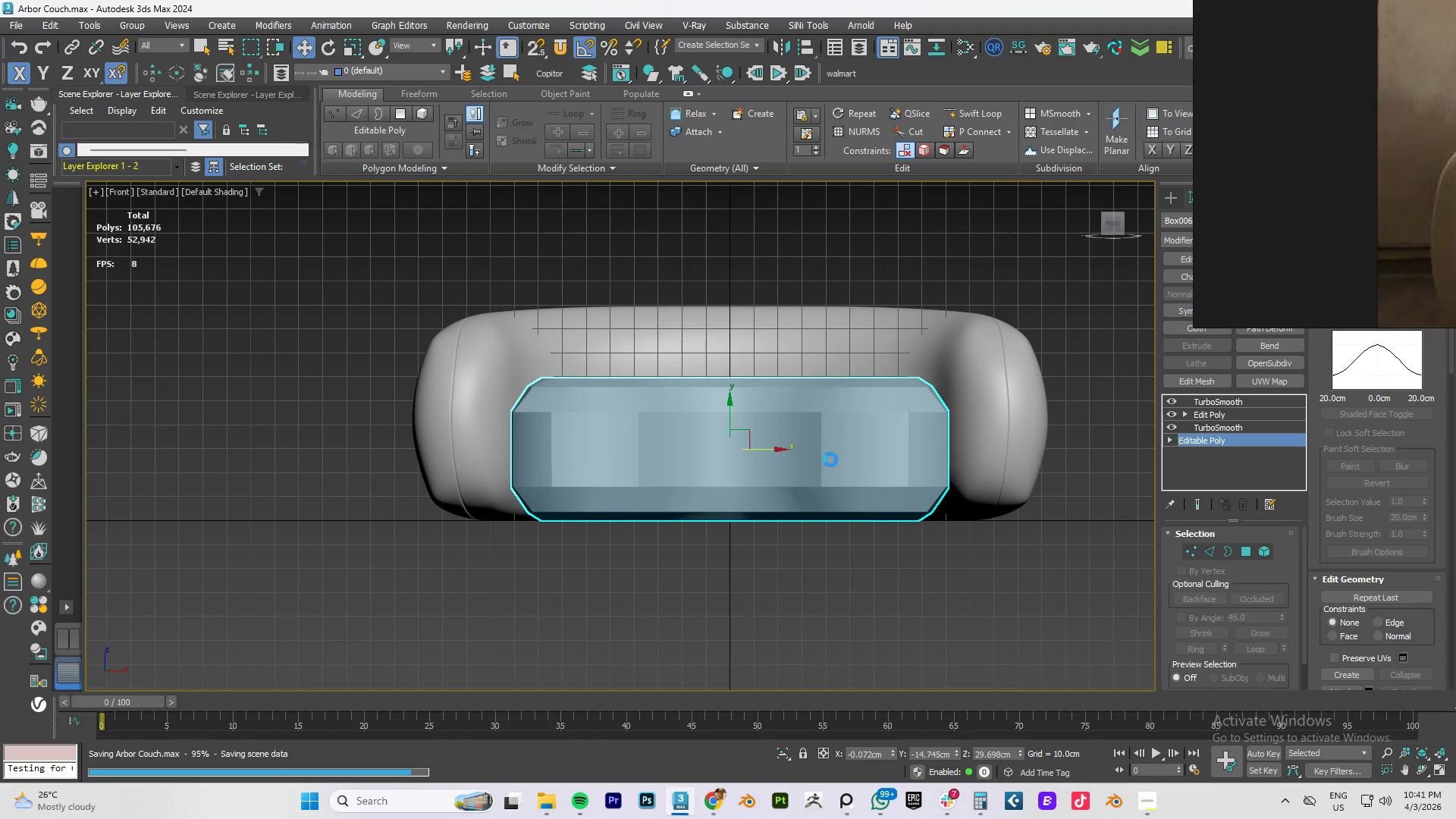 
scroll: coordinate [829, 460], scroll_direction: down, amount: 3.0
 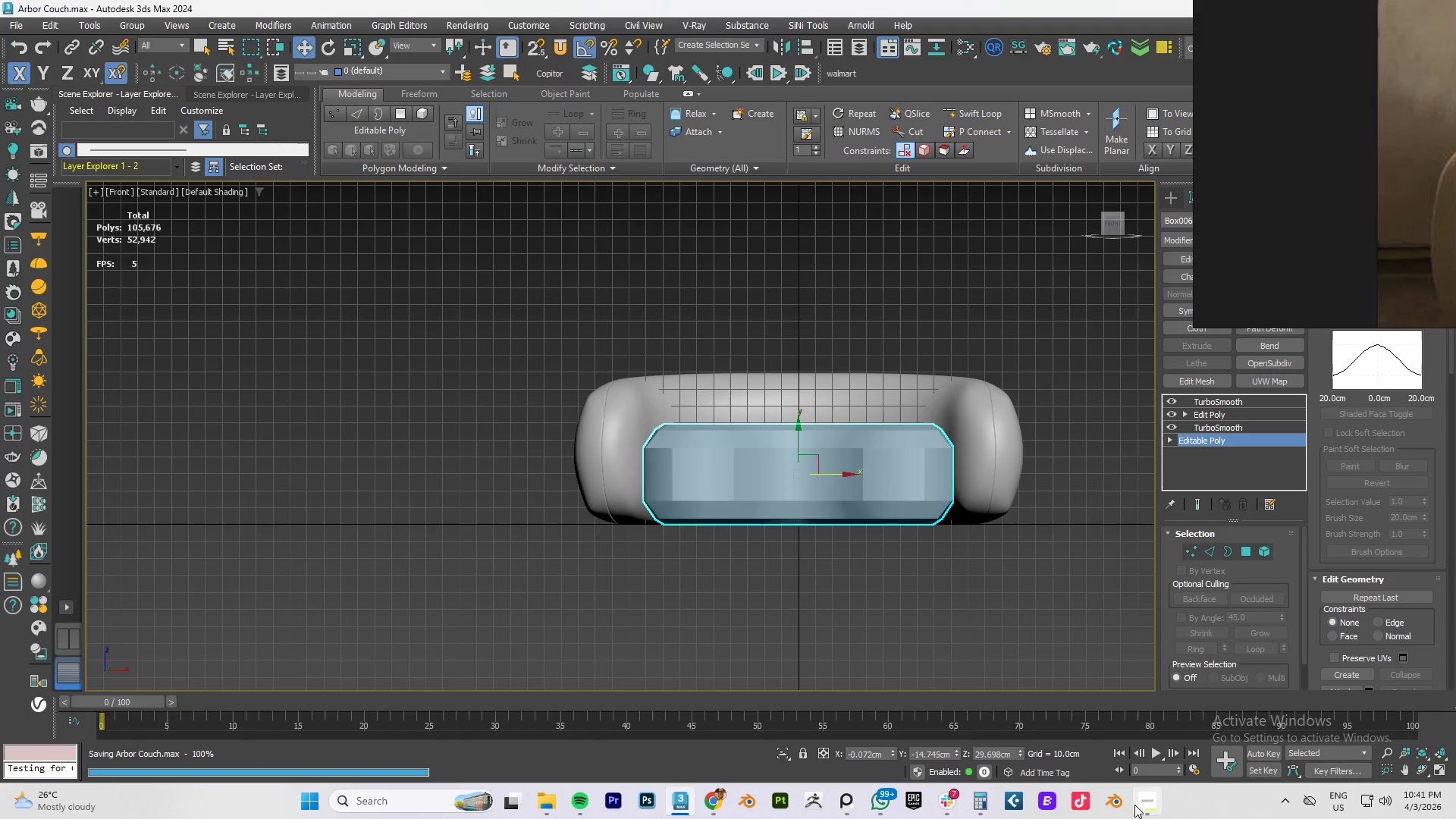 
left_click([1144, 804])